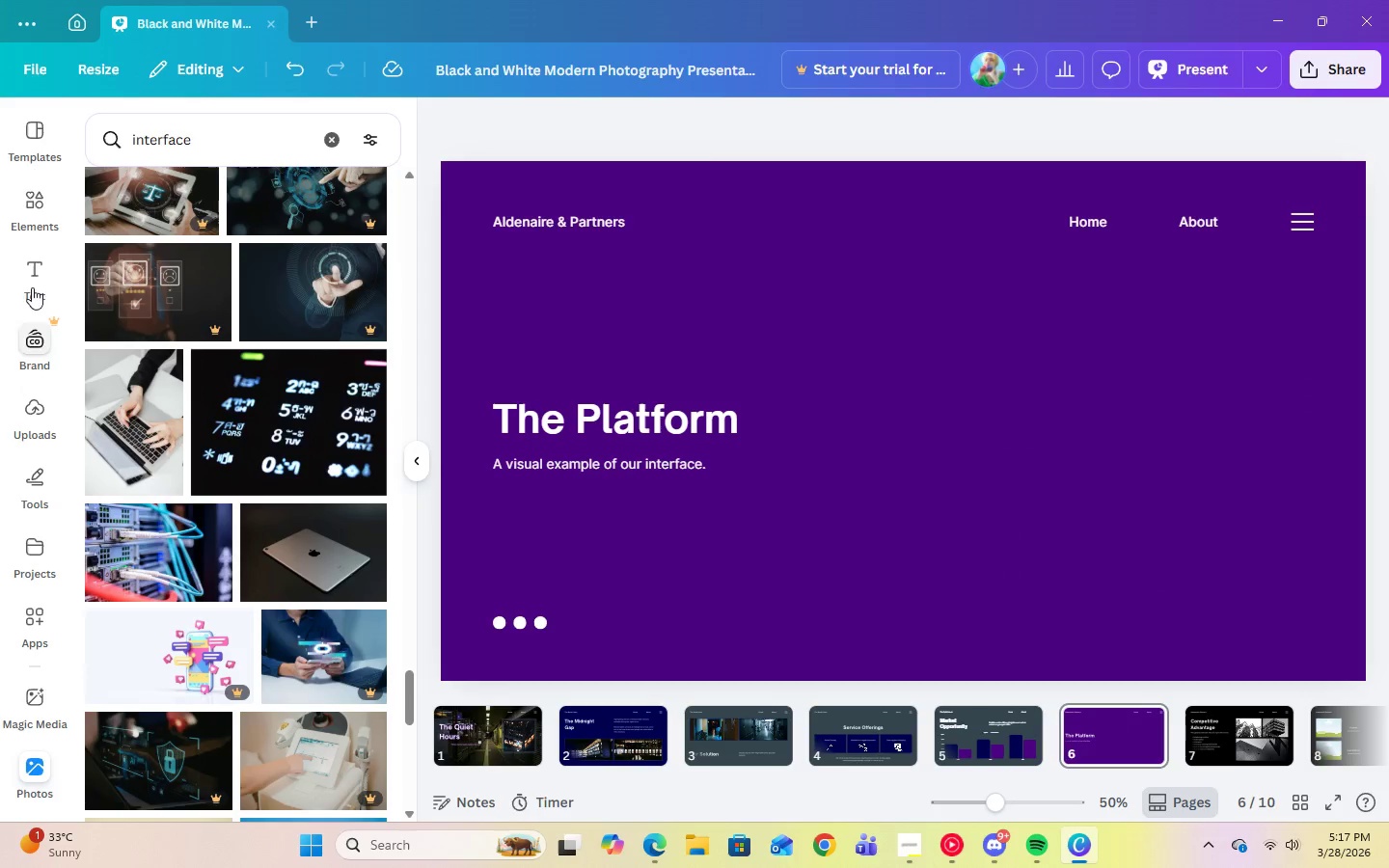 
left_click([37, 199])
 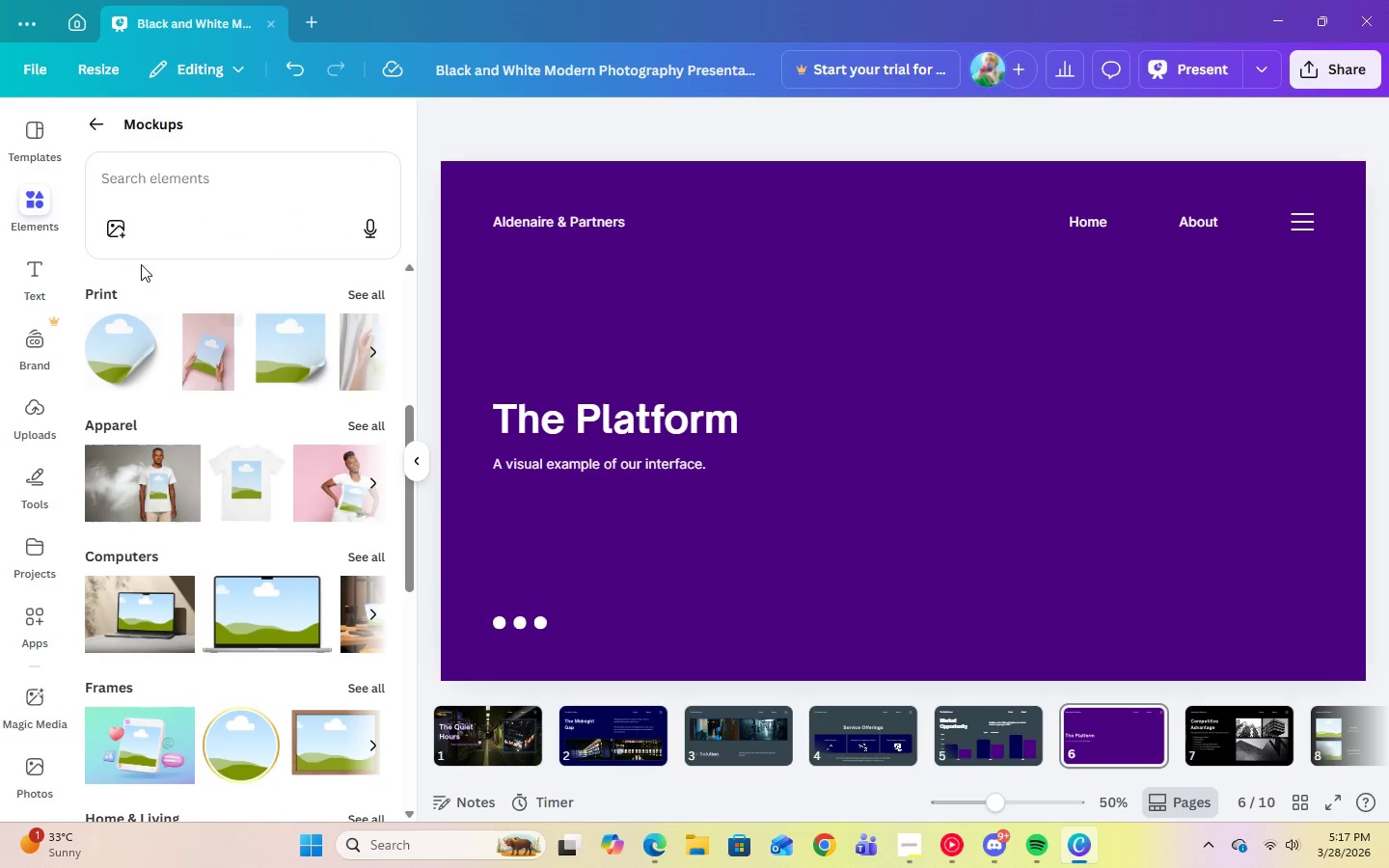 
left_click([94, 111])
 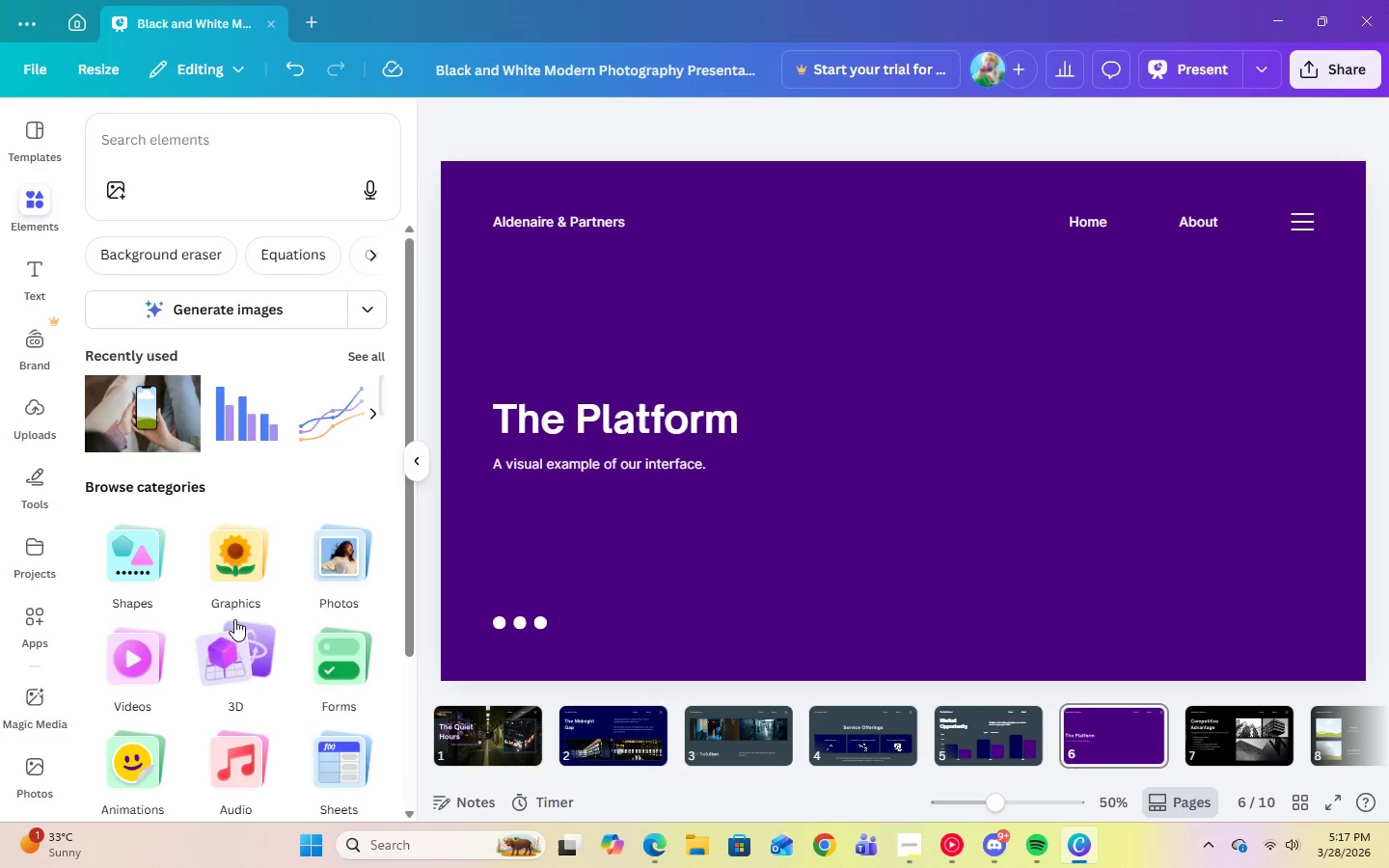 
scroll: coordinate [270, 614], scroll_direction: down, amount: 3.0
 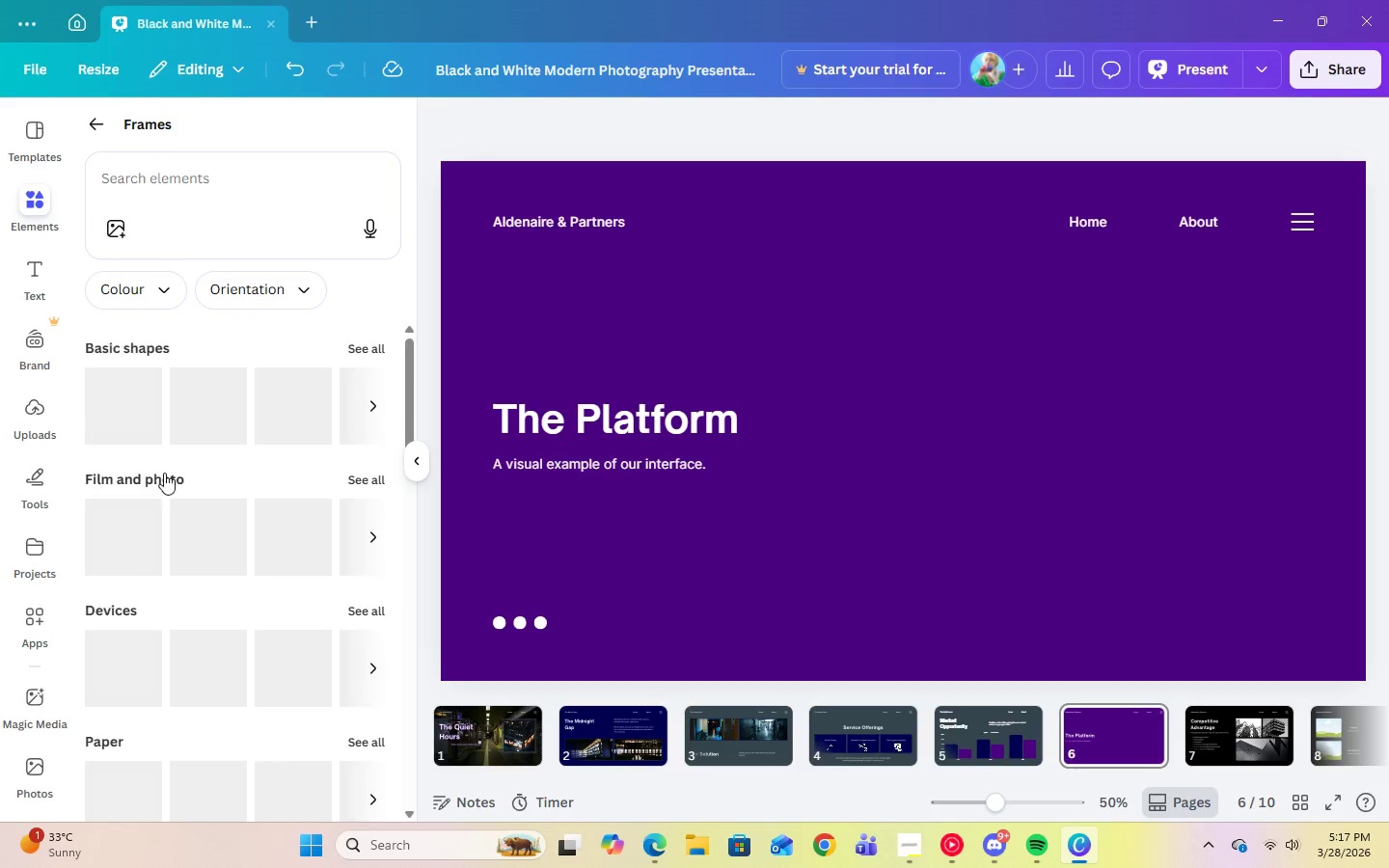 
left_click([135, 429])
 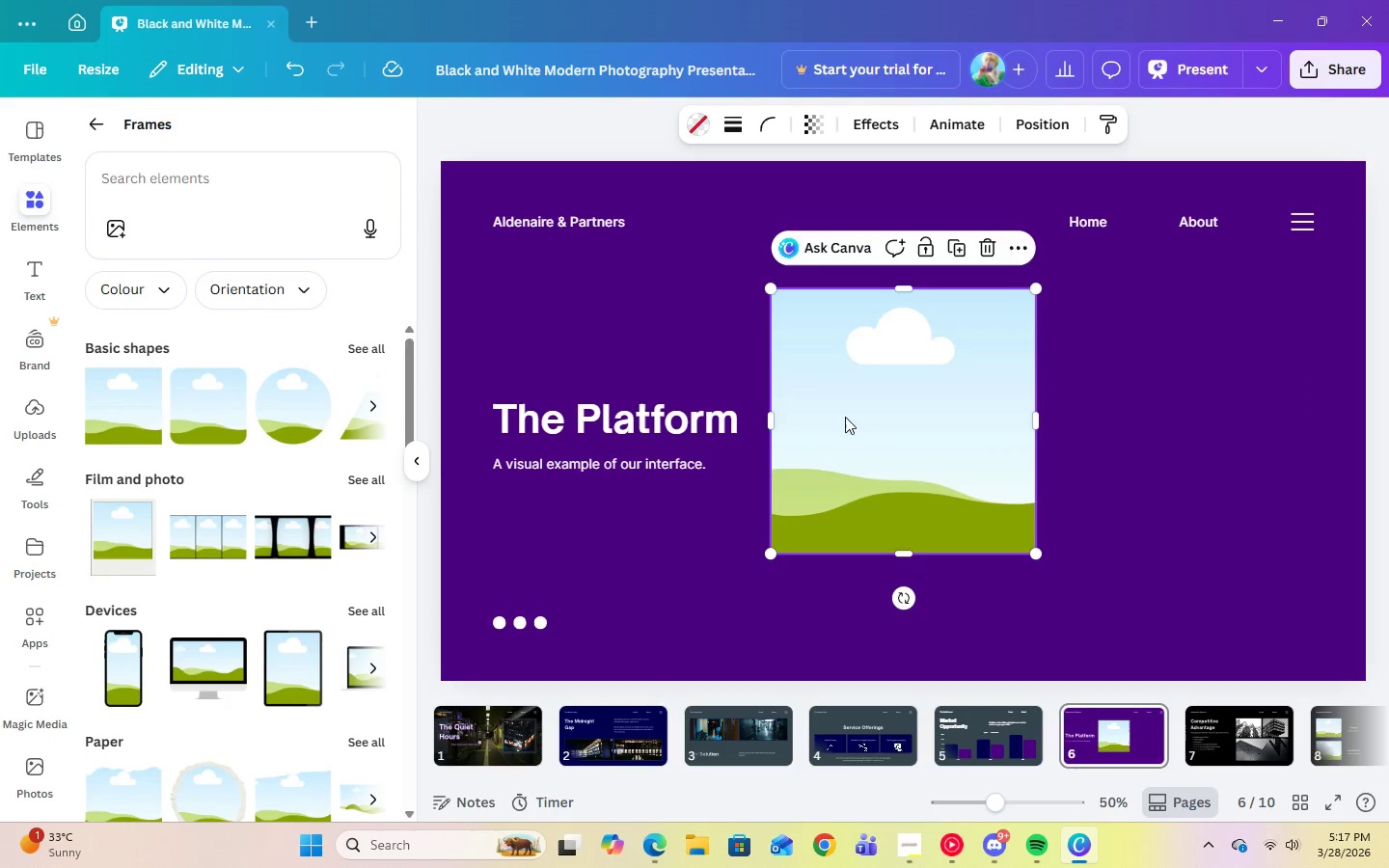 
left_click_drag(start_coordinate=[852, 418], to_coordinate=[1074, 434])
 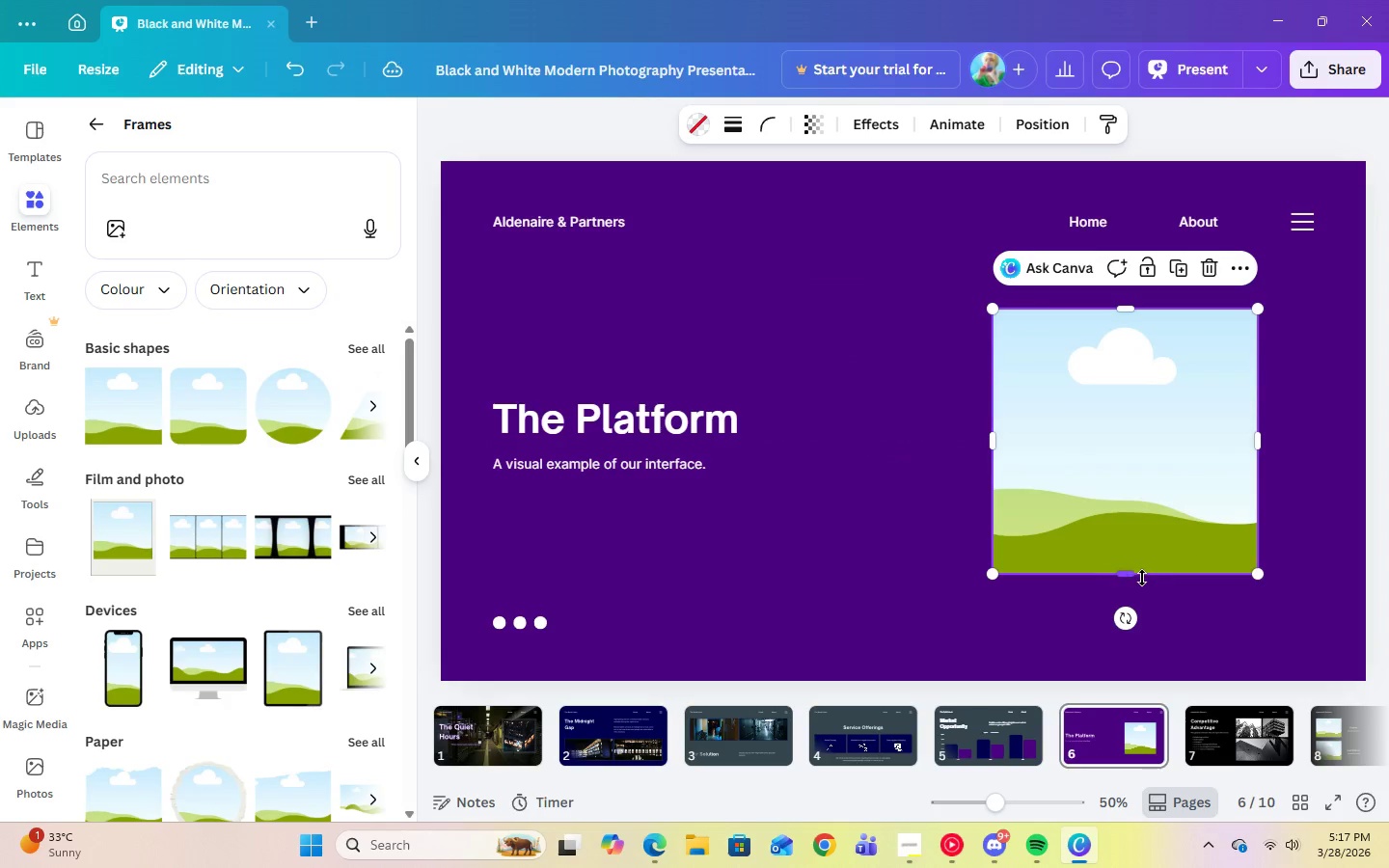 
left_click_drag(start_coordinate=[1134, 580], to_coordinate=[1141, 637])
 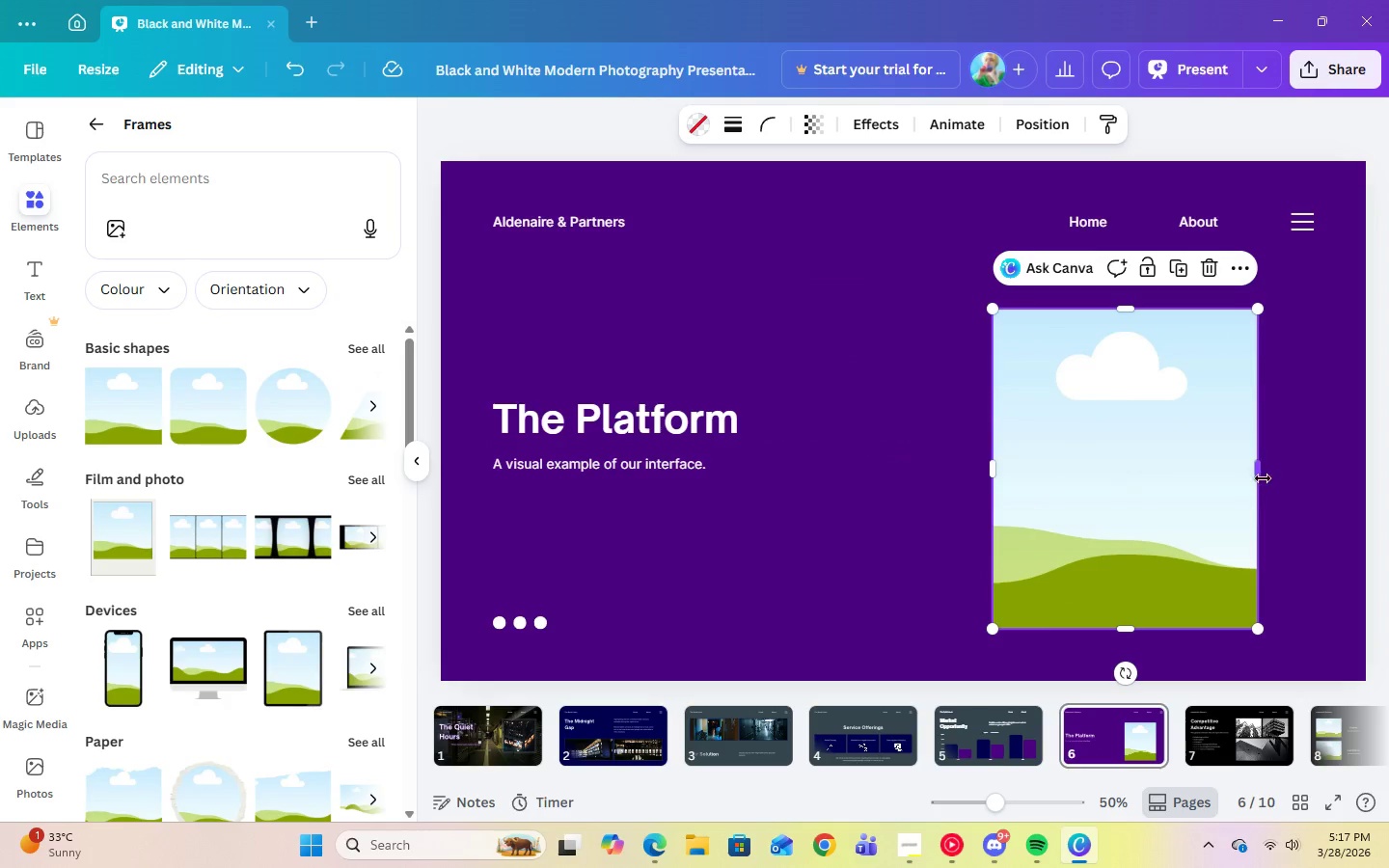 
left_click_drag(start_coordinate=[1264, 477], to_coordinate=[1324, 475])
 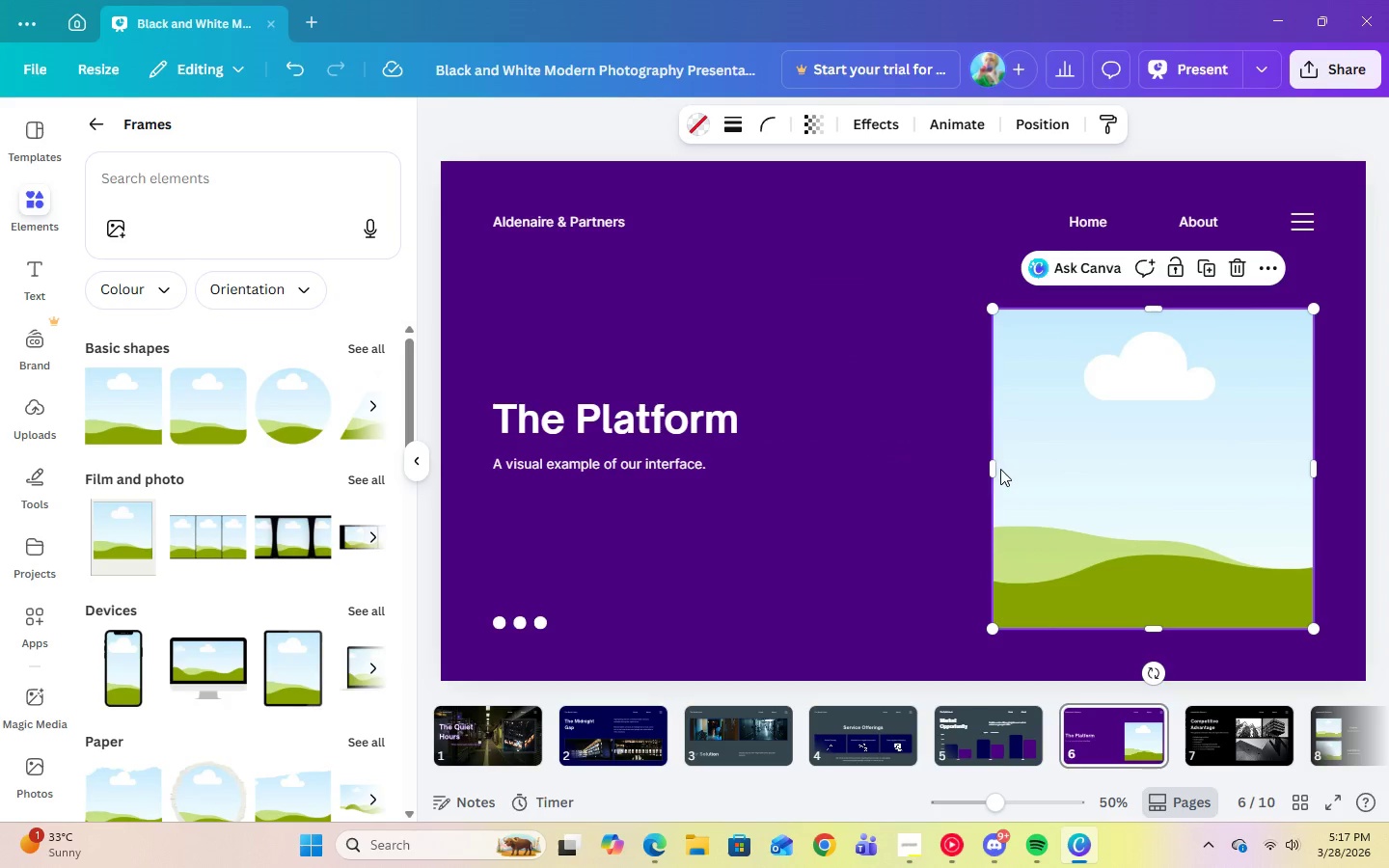 
left_click_drag(start_coordinate=[994, 469], to_coordinate=[906, 475])
 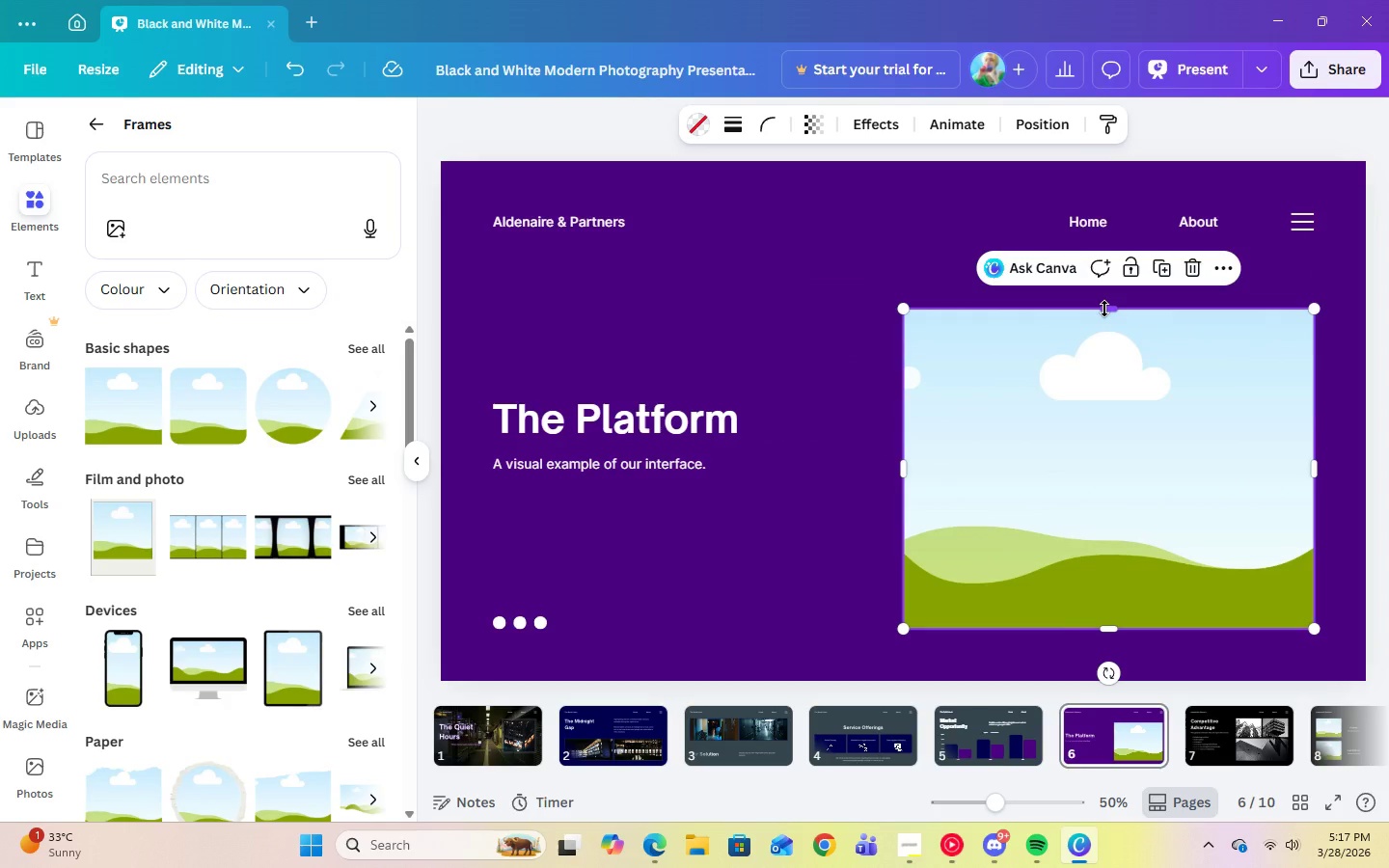 
left_click_drag(start_coordinate=[1104, 309], to_coordinate=[1107, 259])
 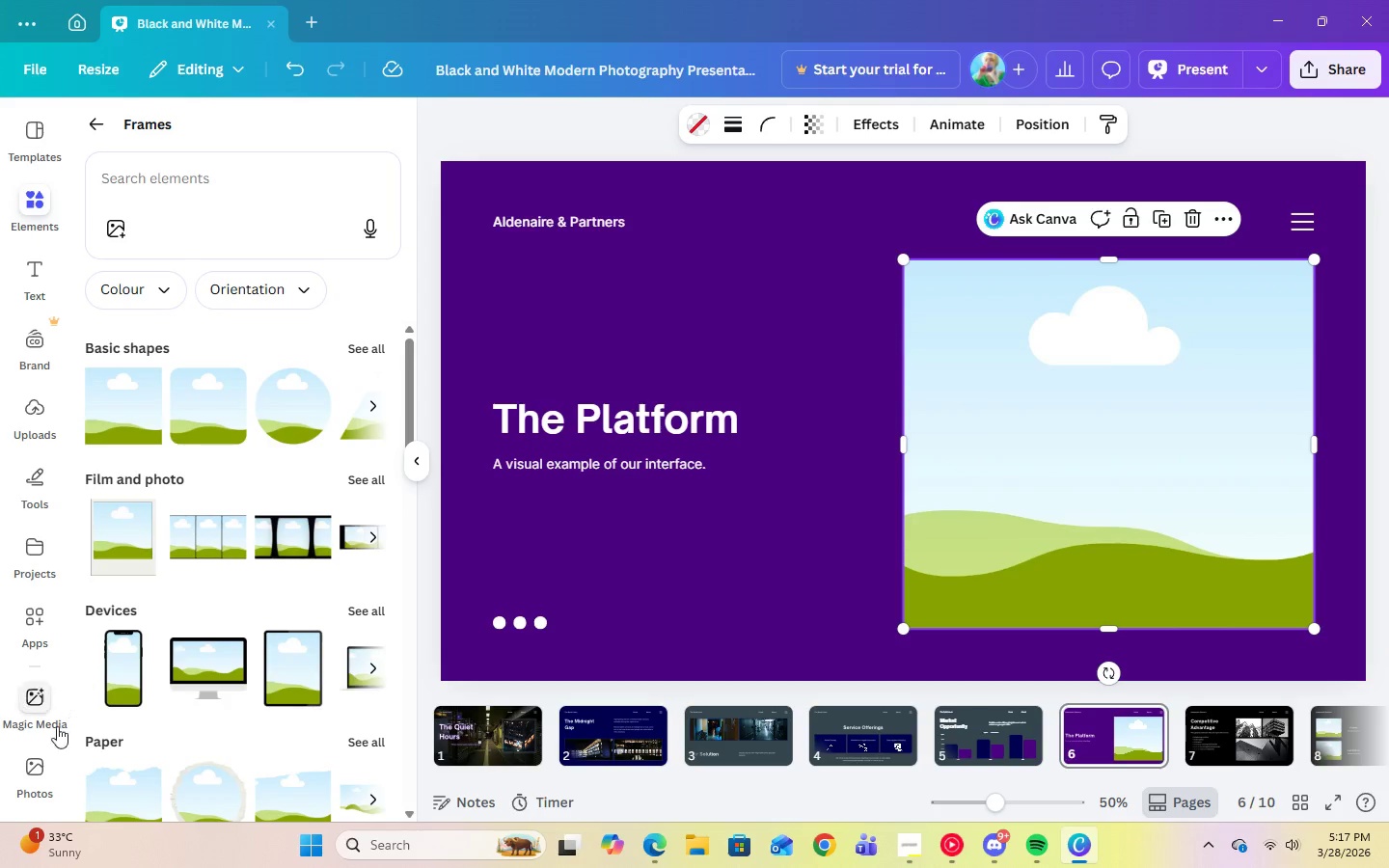 
left_click([48, 767])
 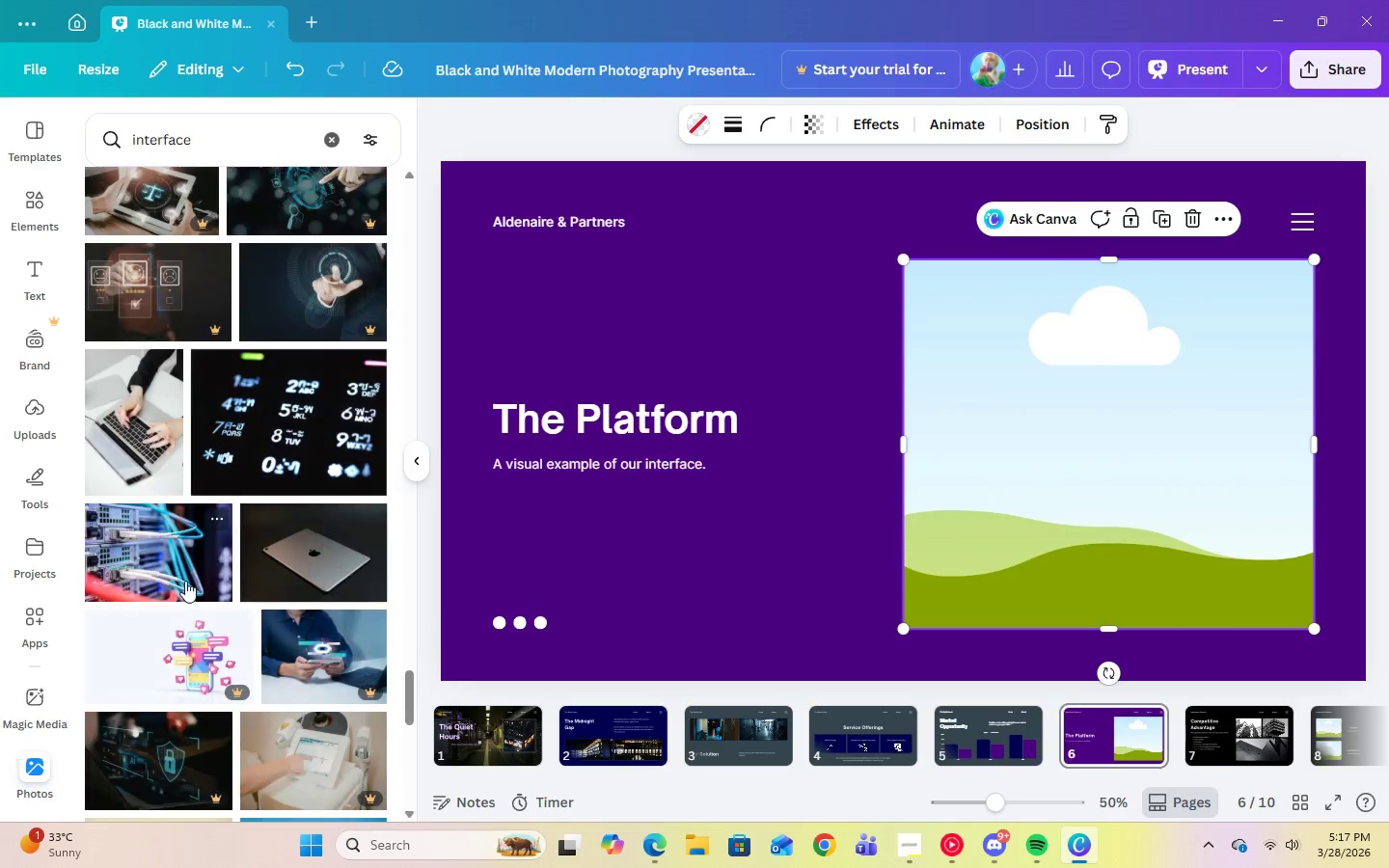 
scroll: coordinate [185, 579], scroll_direction: up, amount: 7.0
 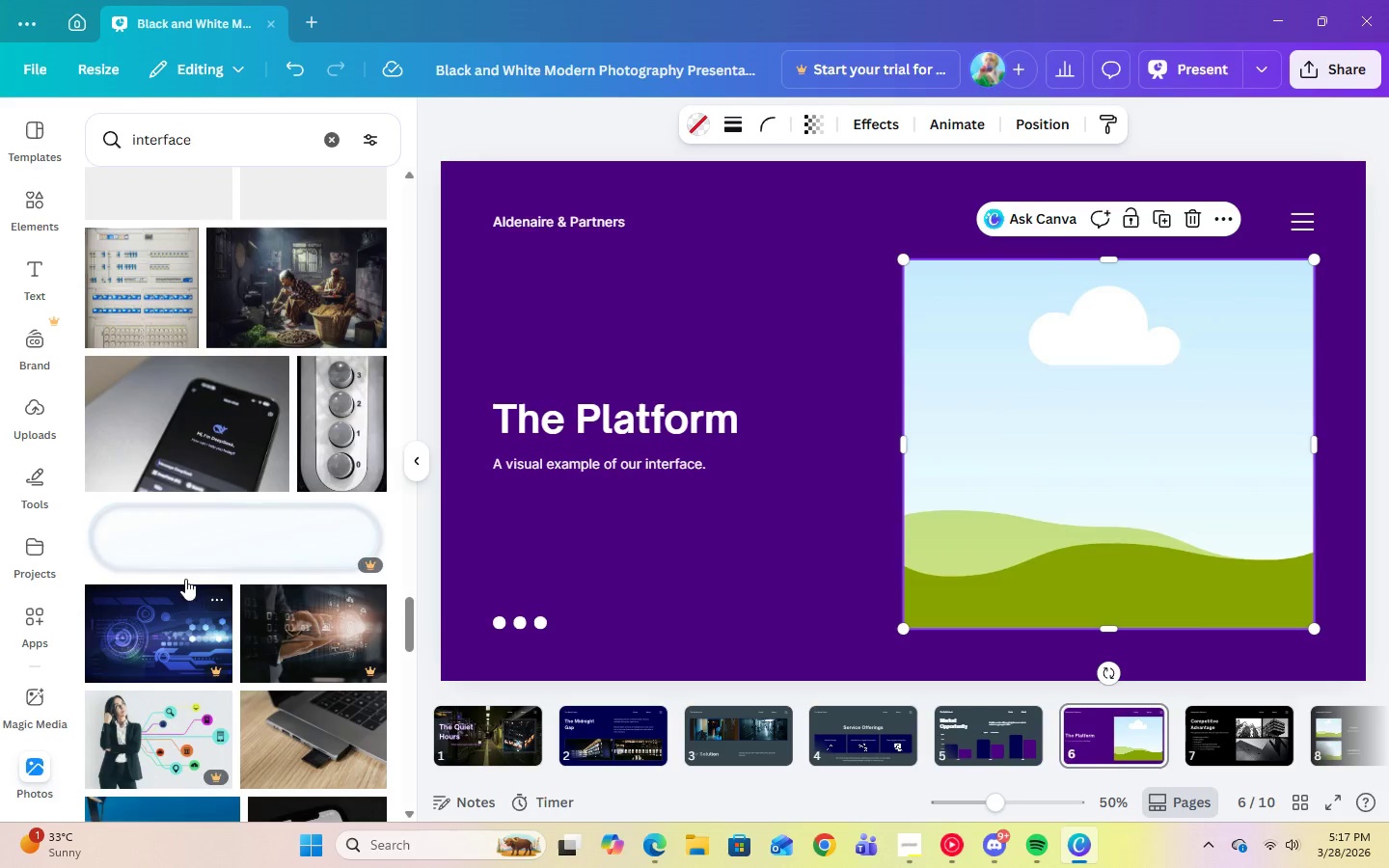 
scroll: coordinate [185, 579], scroll_direction: down, amount: 4.0
 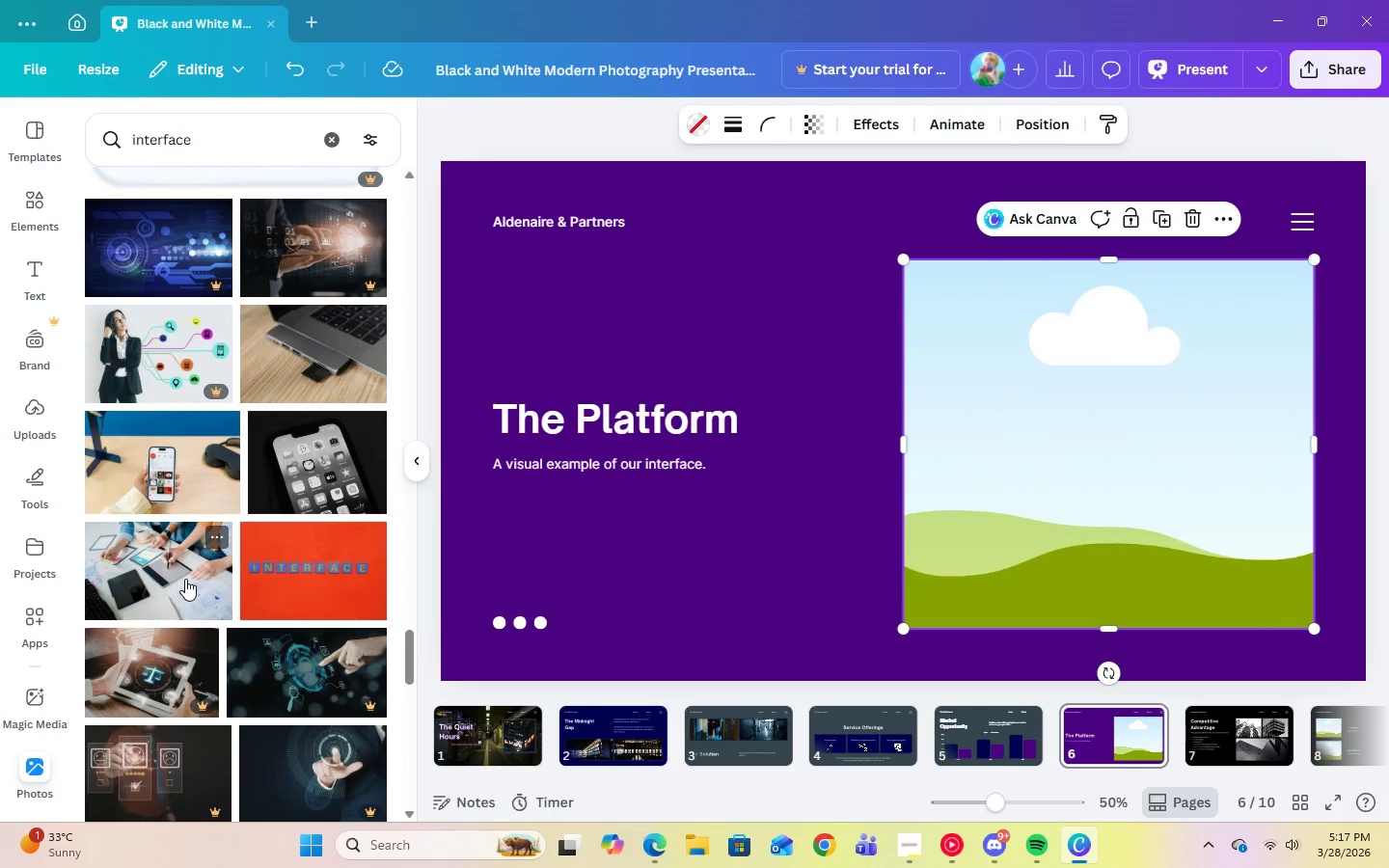 
scroll: coordinate [185, 579], scroll_direction: up, amount: 14.0
 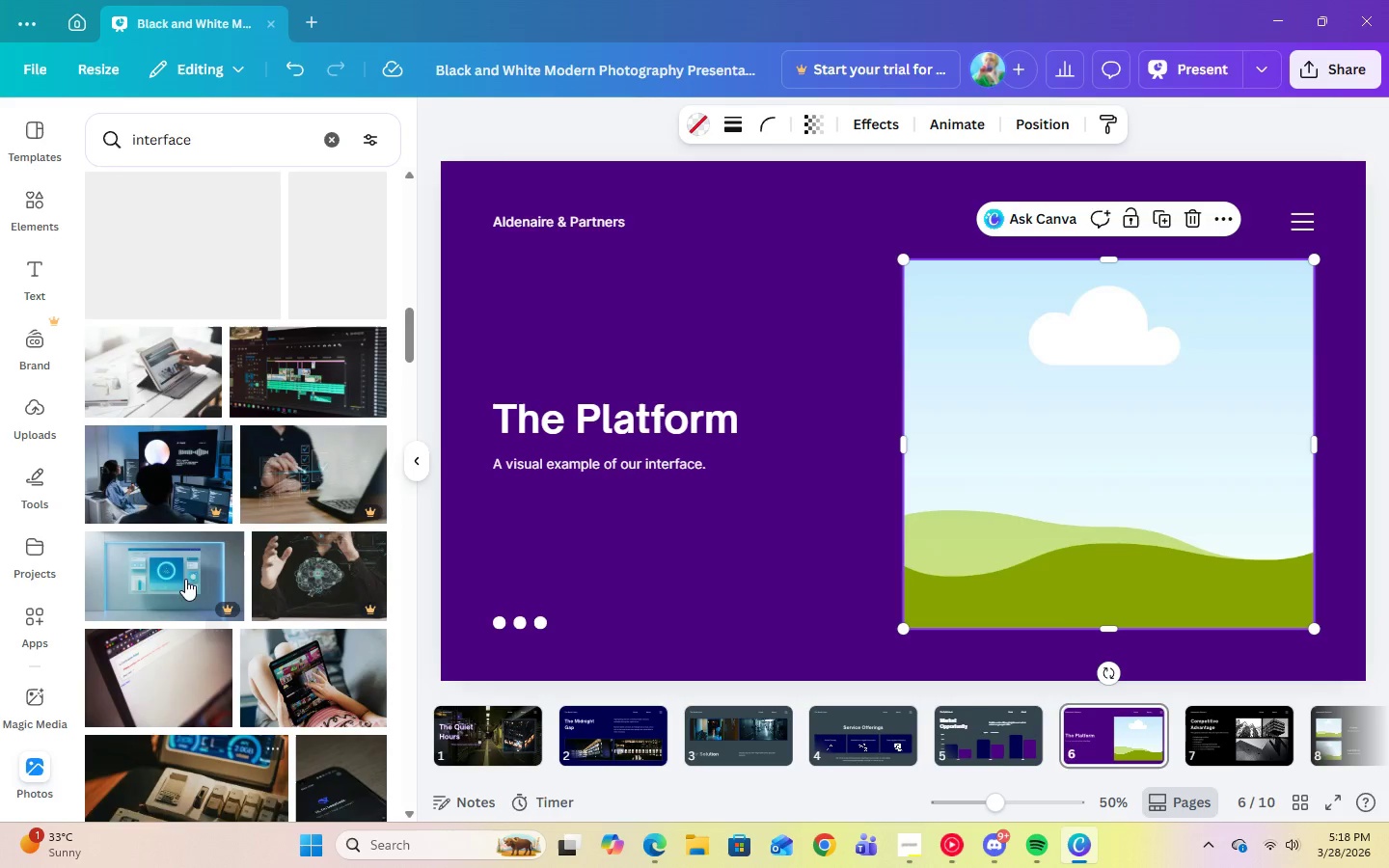 
left_click([180, 568])
 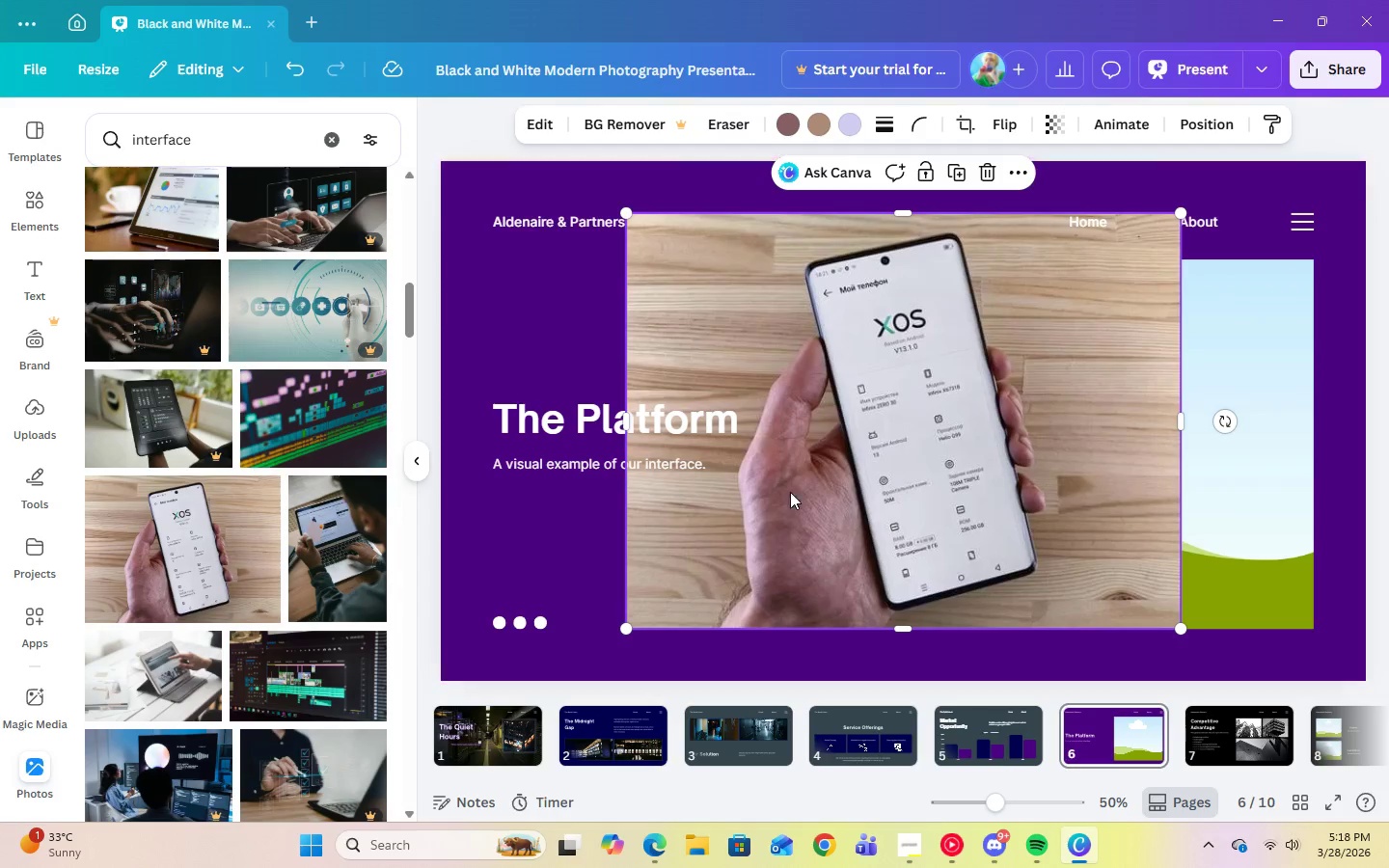 
left_click_drag(start_coordinate=[831, 507], to_coordinate=[1065, 502])
 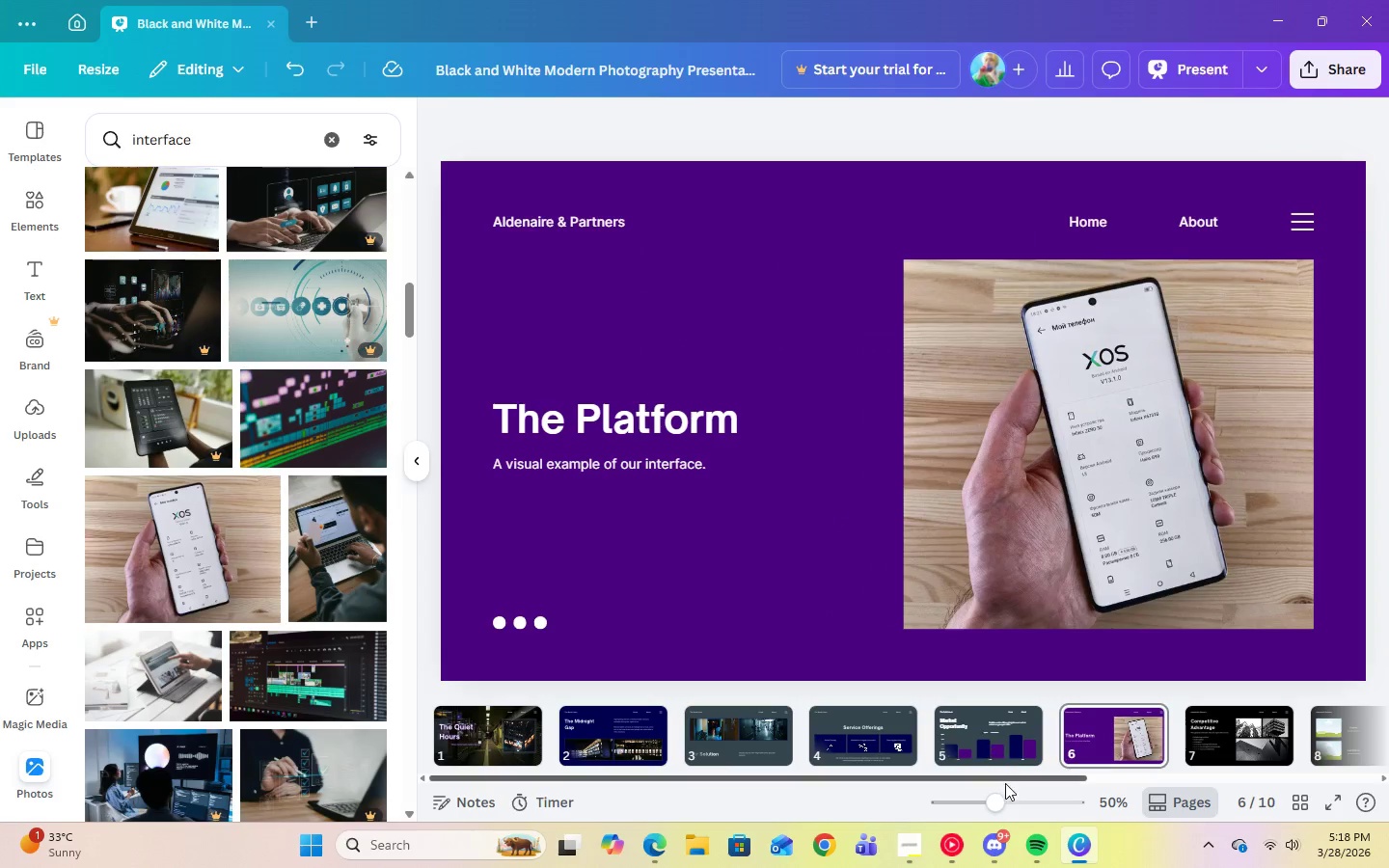 
left_click([958, 852])
 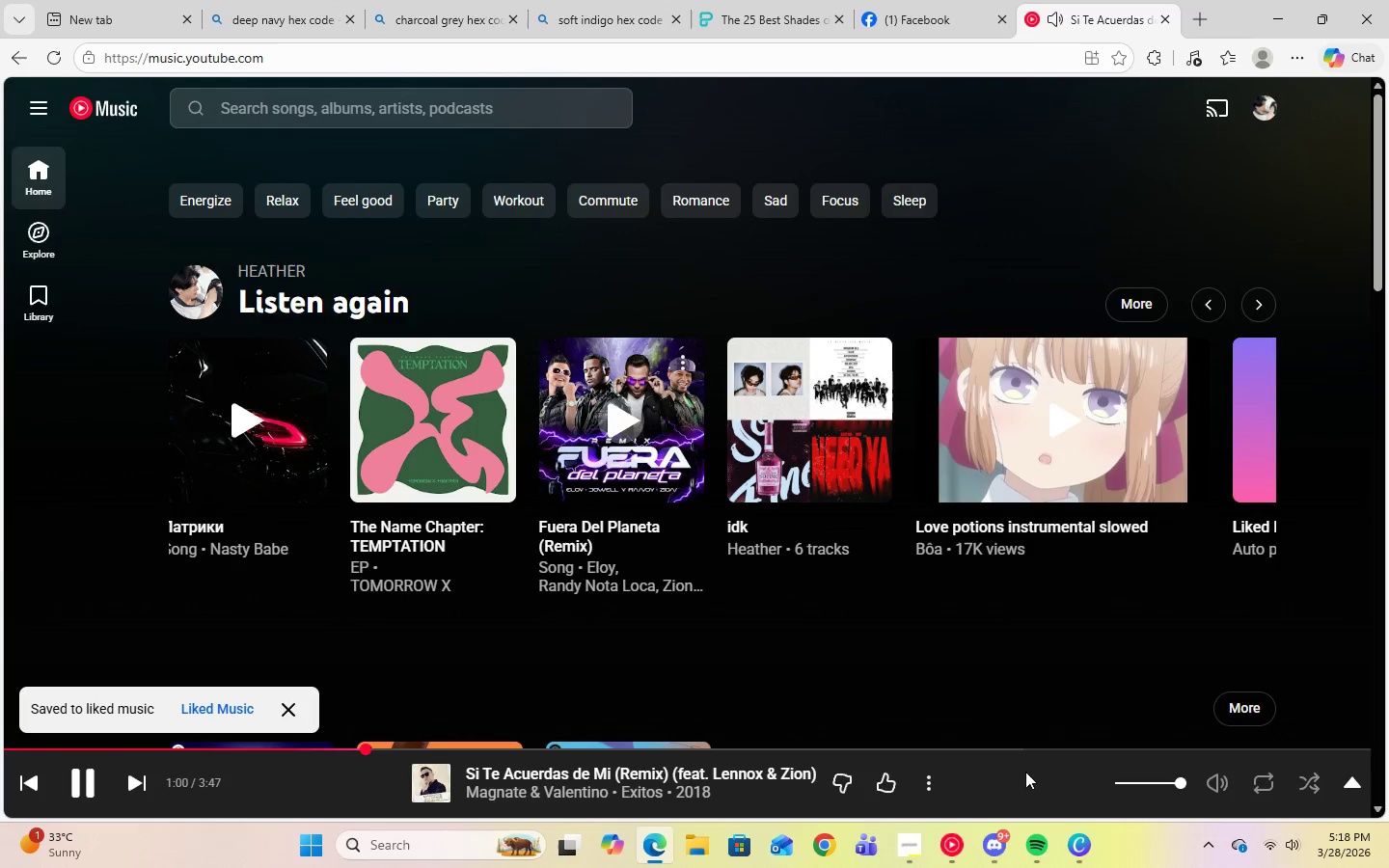 
left_click([888, 792])
 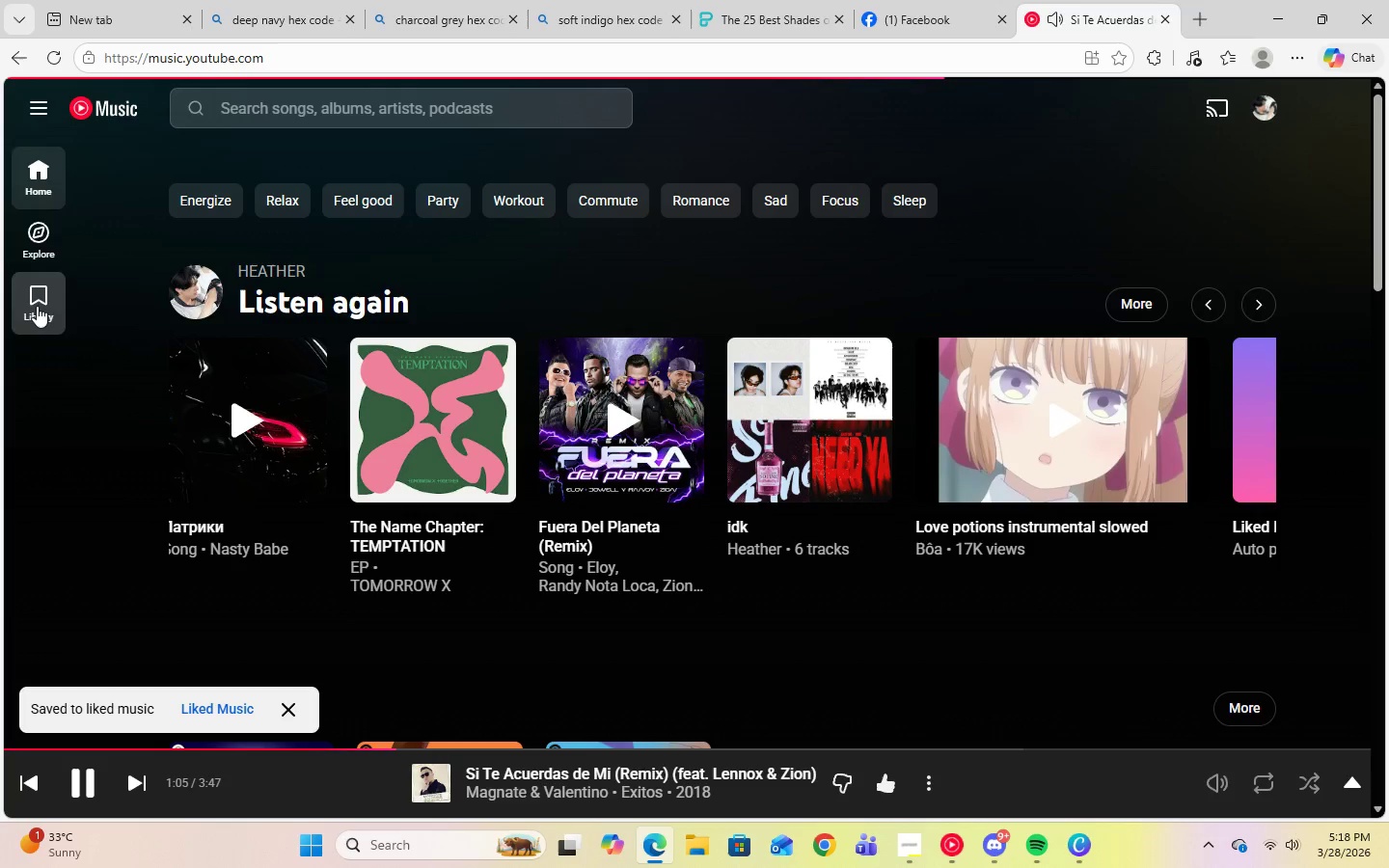 
wait(9.95)
 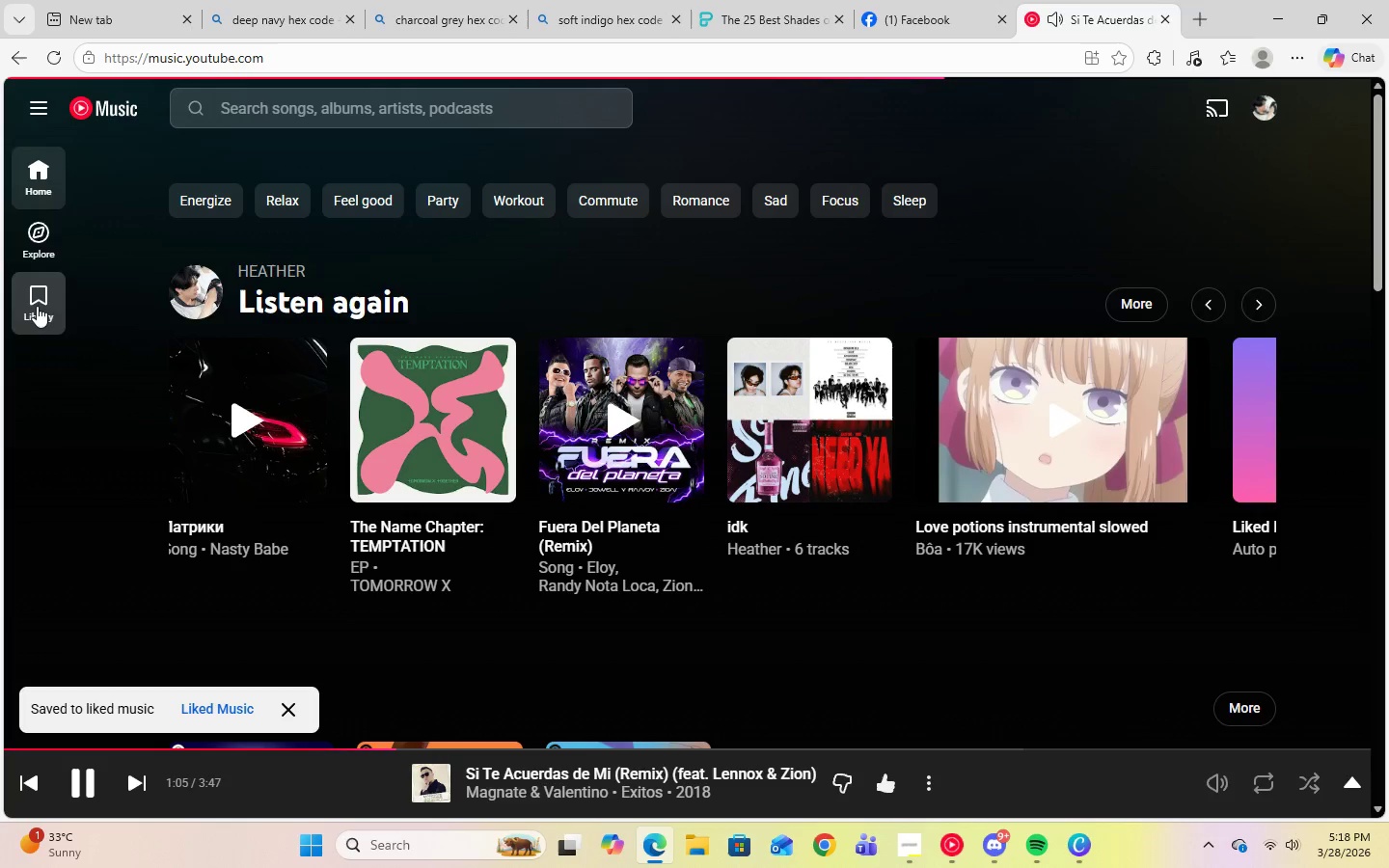 
left_click([393, 377])
 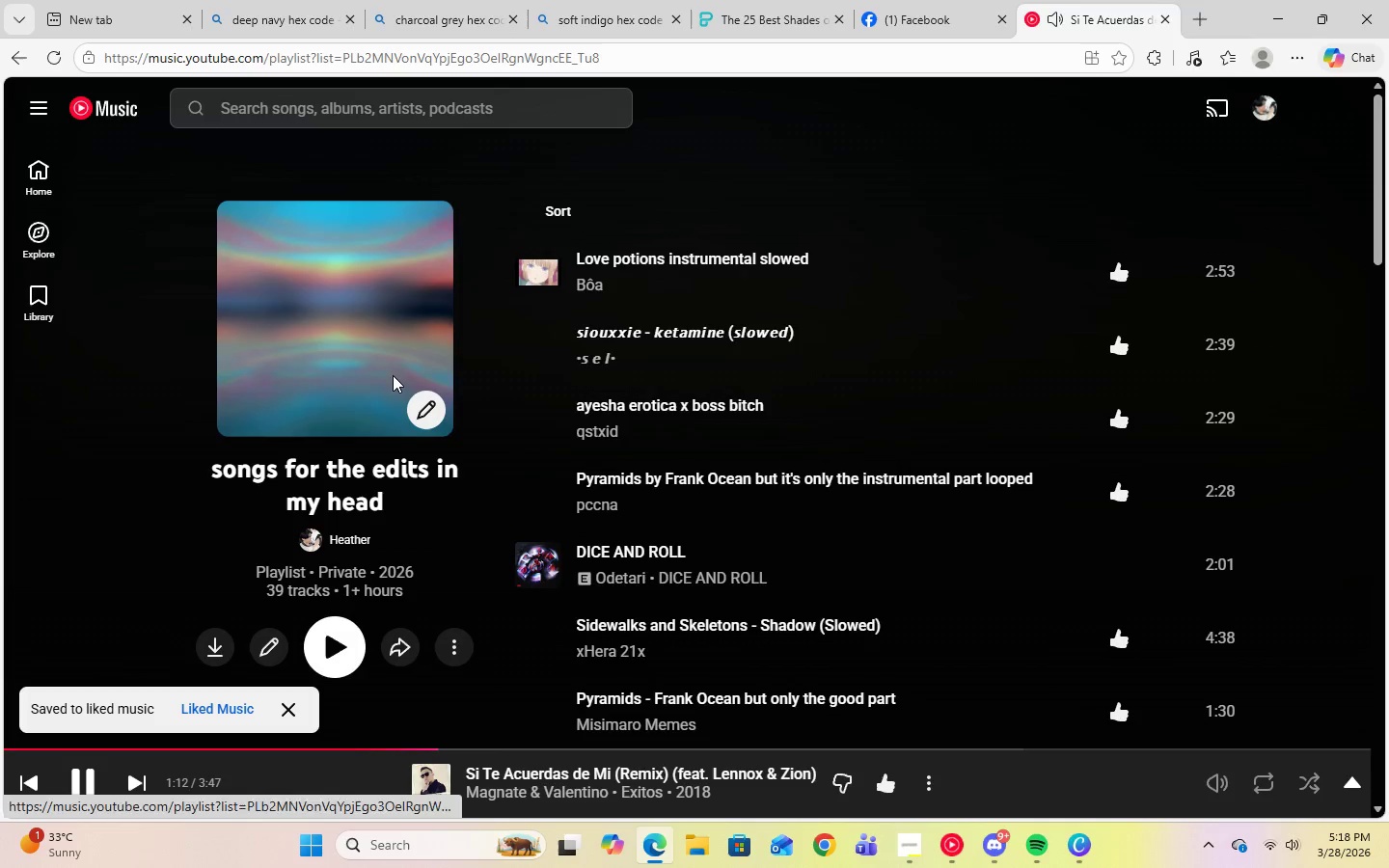 
scroll: coordinate [1004, 651], scroll_direction: down, amount: 10.0
 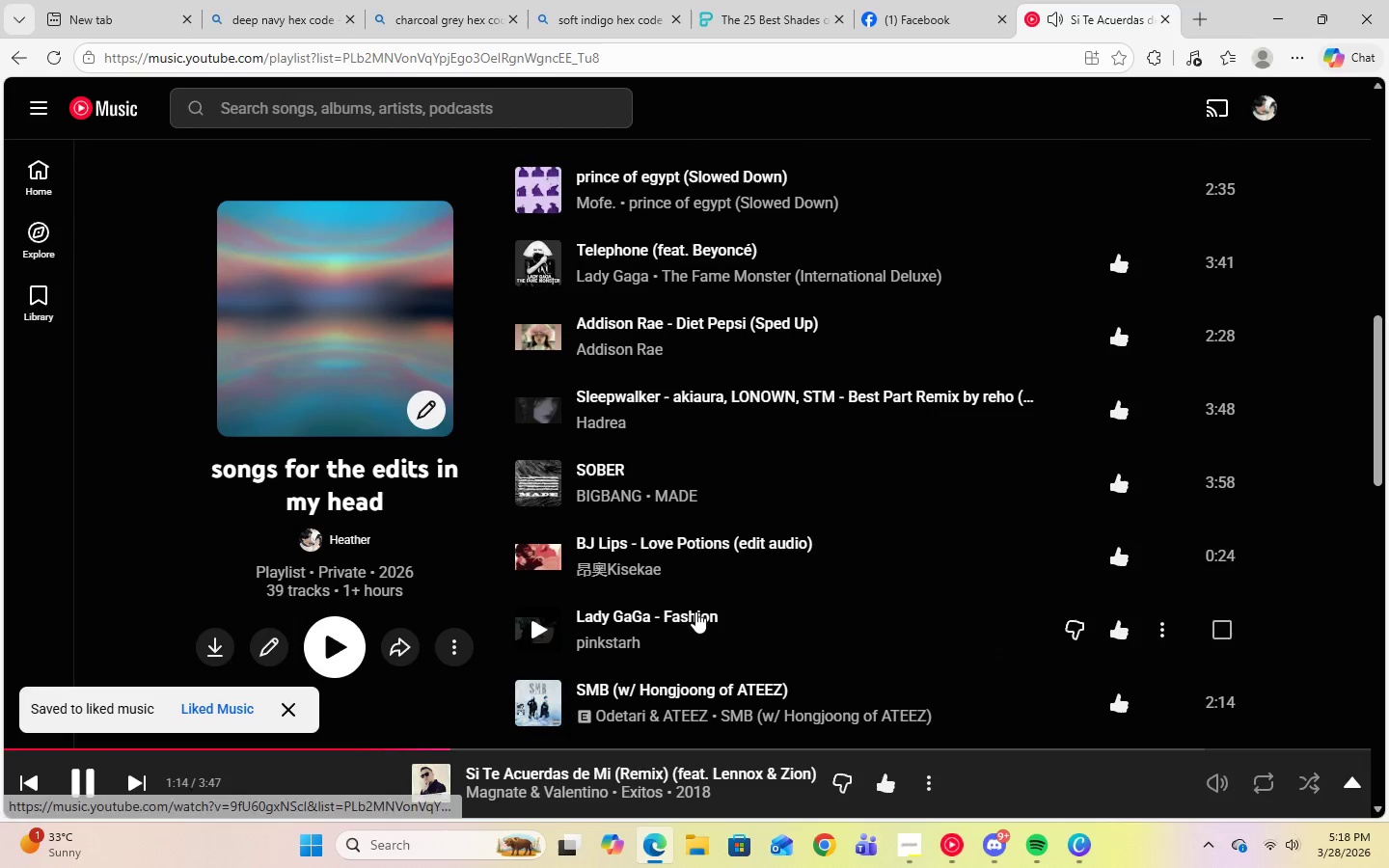 
scroll: coordinate [586, 340], scroll_direction: up, amount: 2.0
 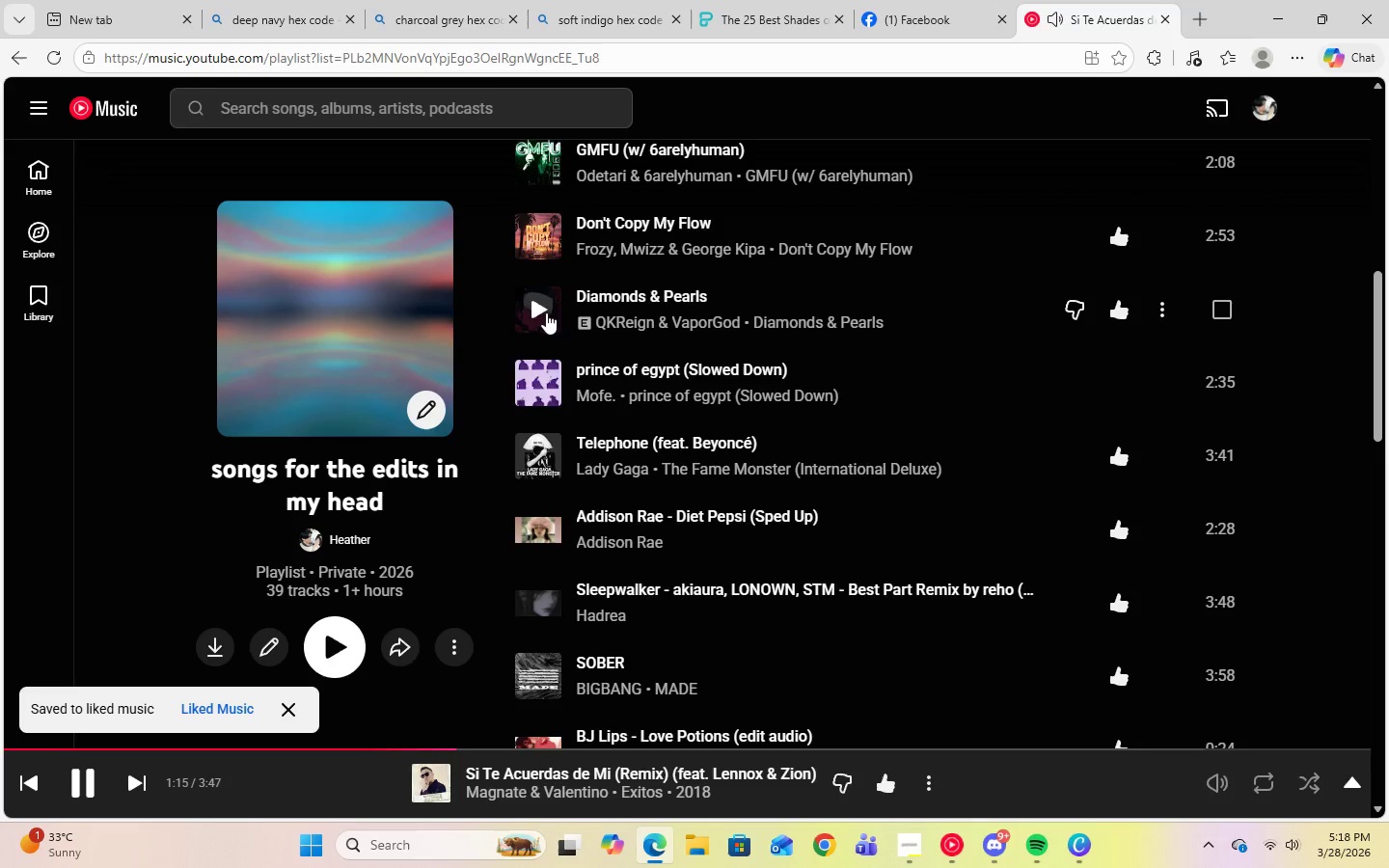 
left_click([542, 312])
 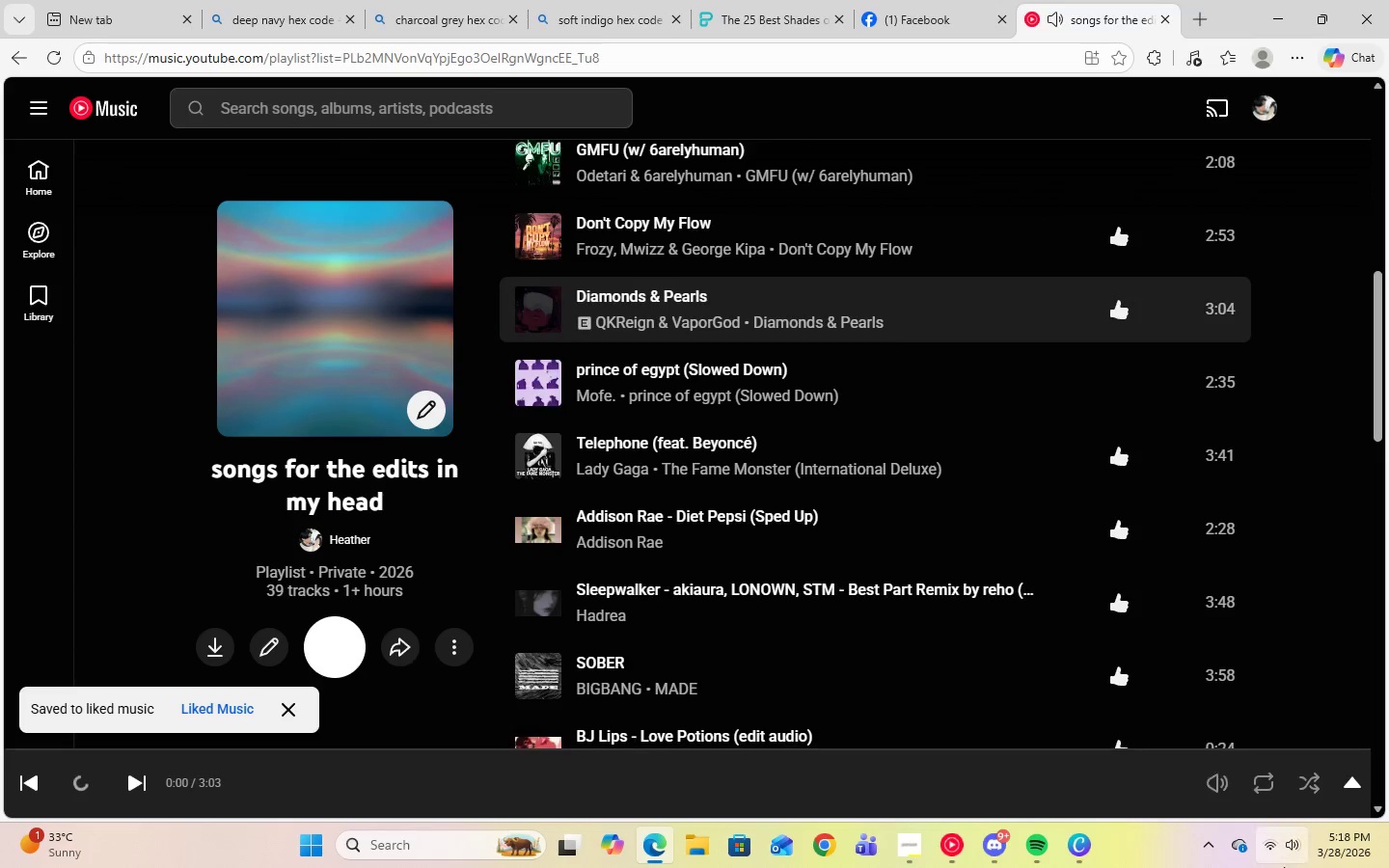 
left_click([1292, 856])
 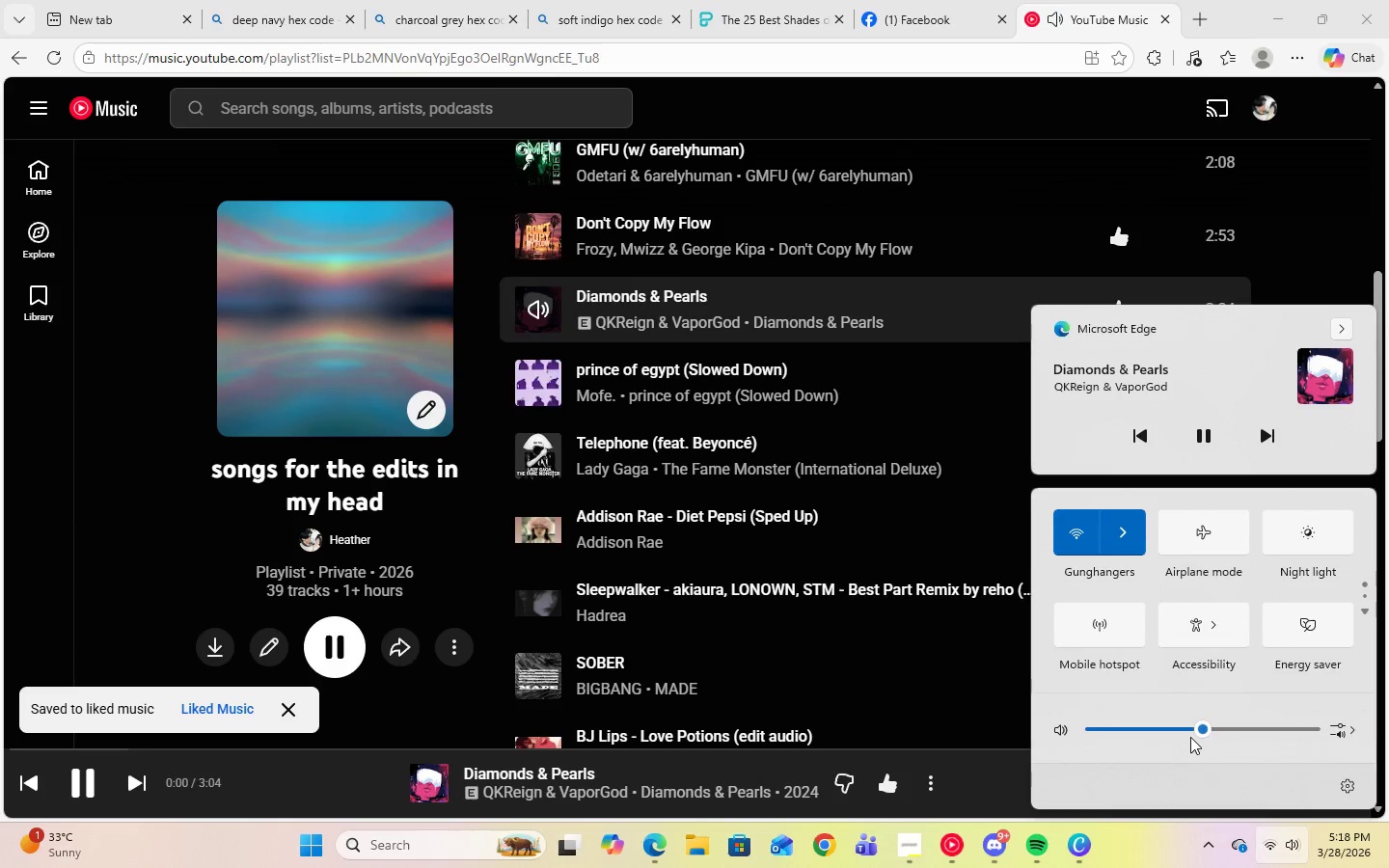 
left_click_drag(start_coordinate=[1201, 731], to_coordinate=[1223, 736])
 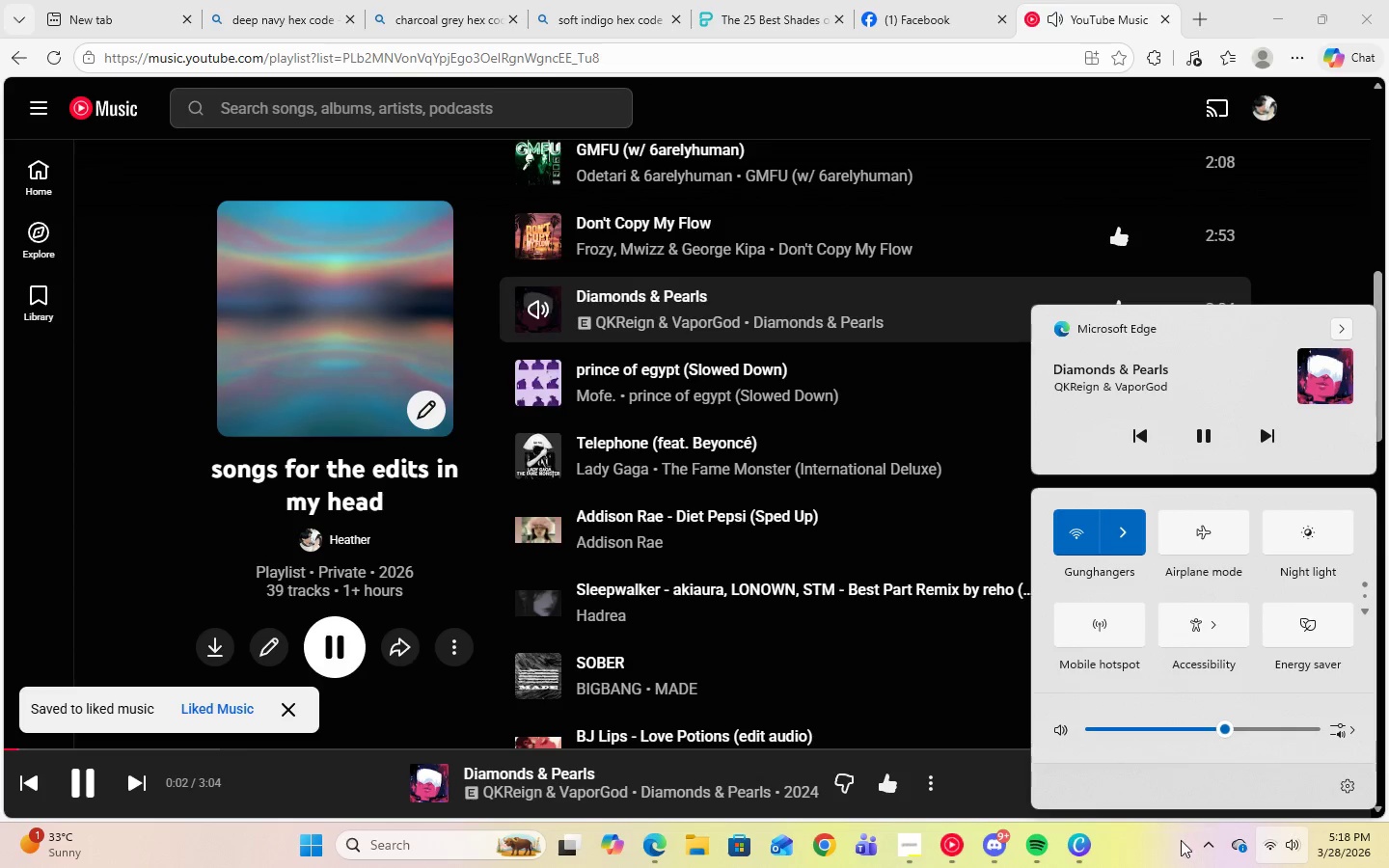 
left_click([1174, 850])
 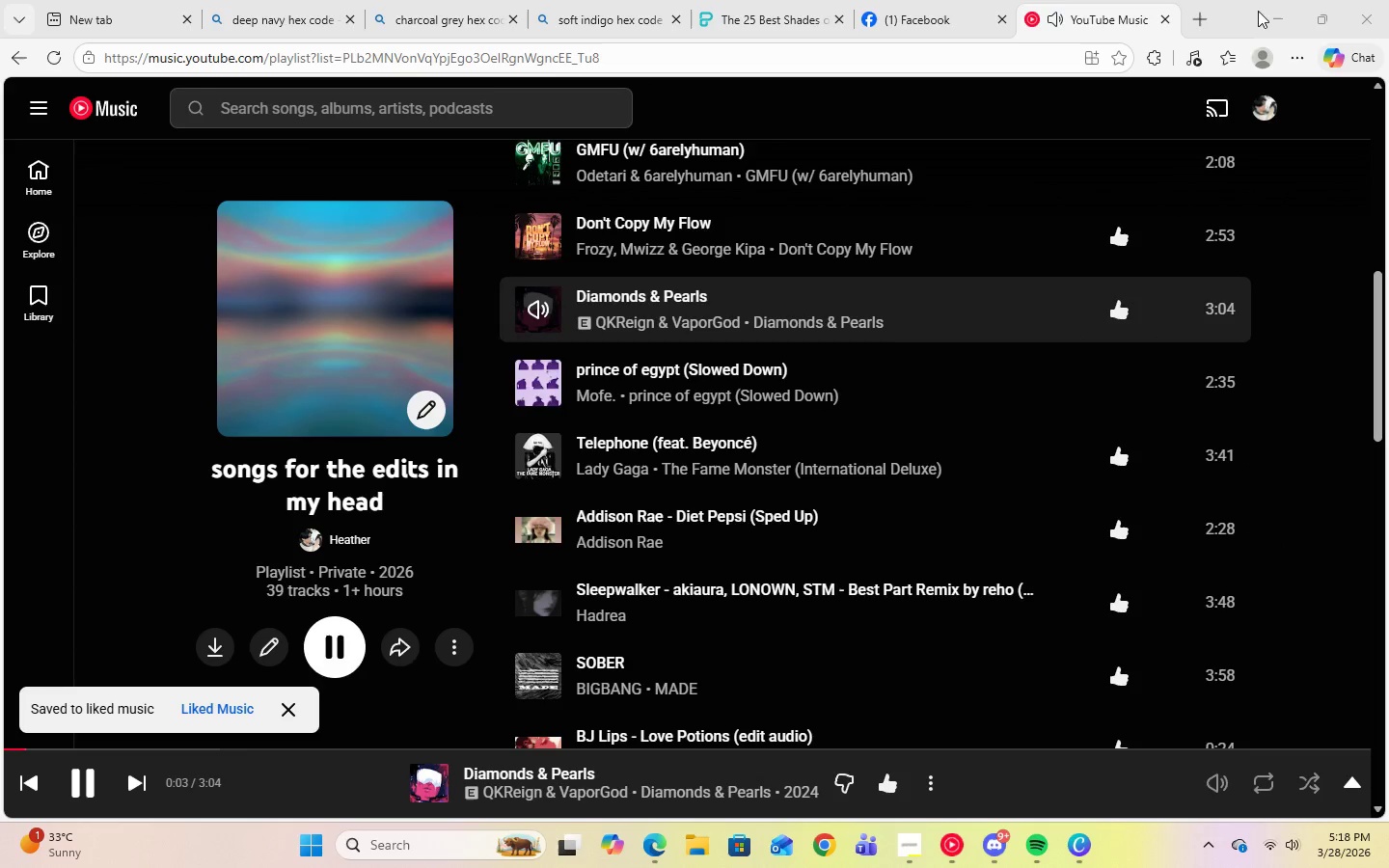 
left_click([1268, 15])
 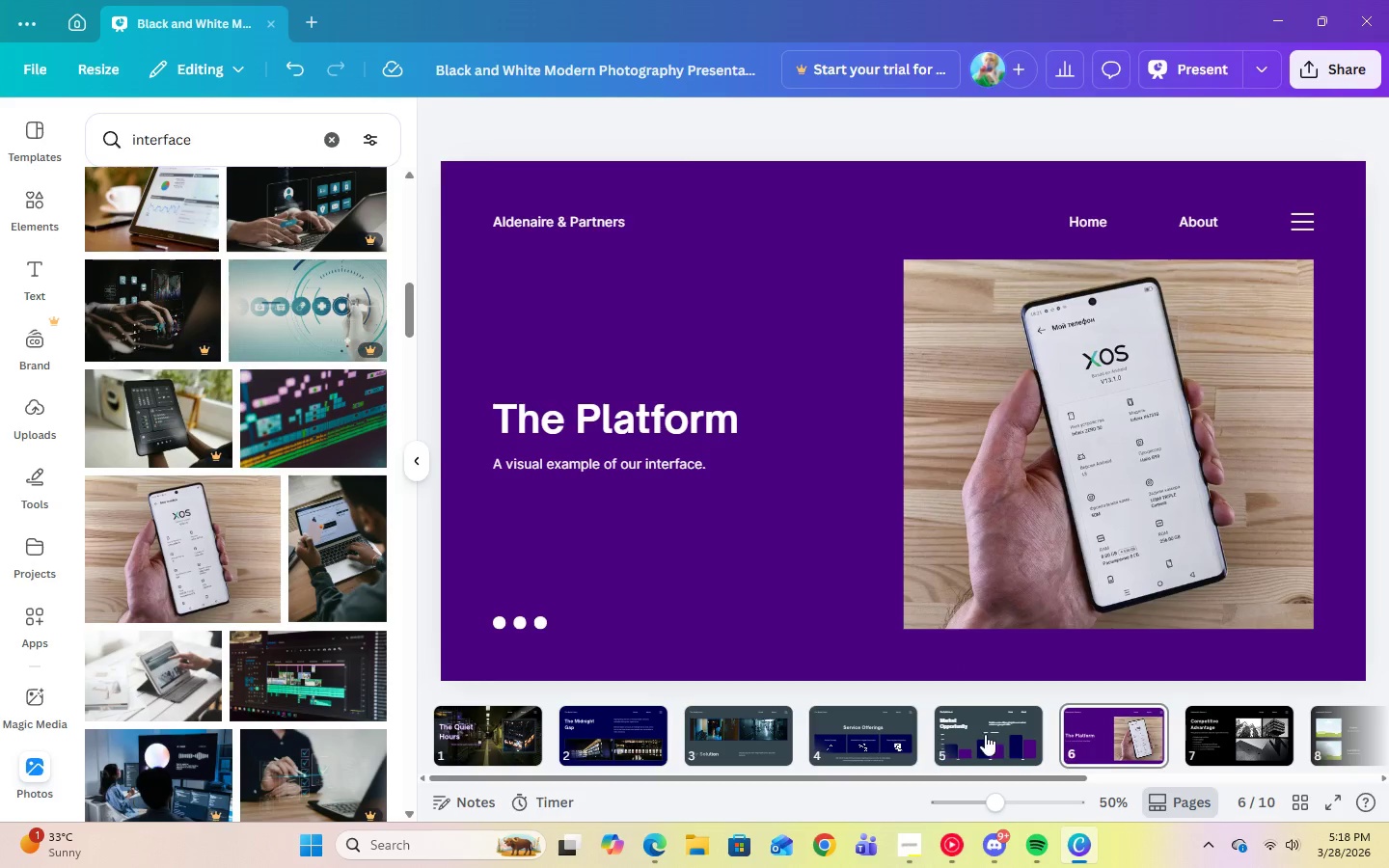 
left_click([1190, 725])
 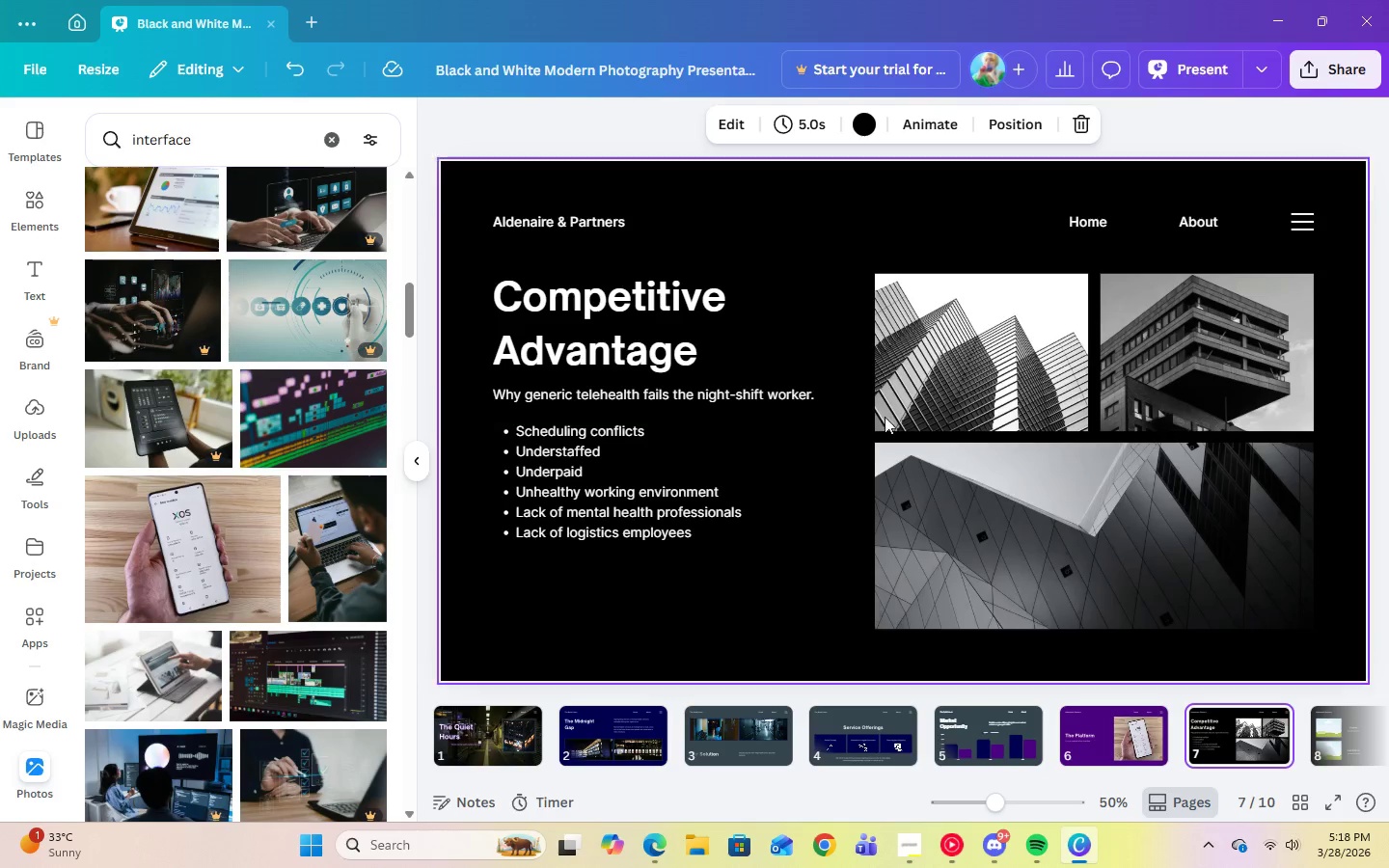 
left_click([978, 373])
 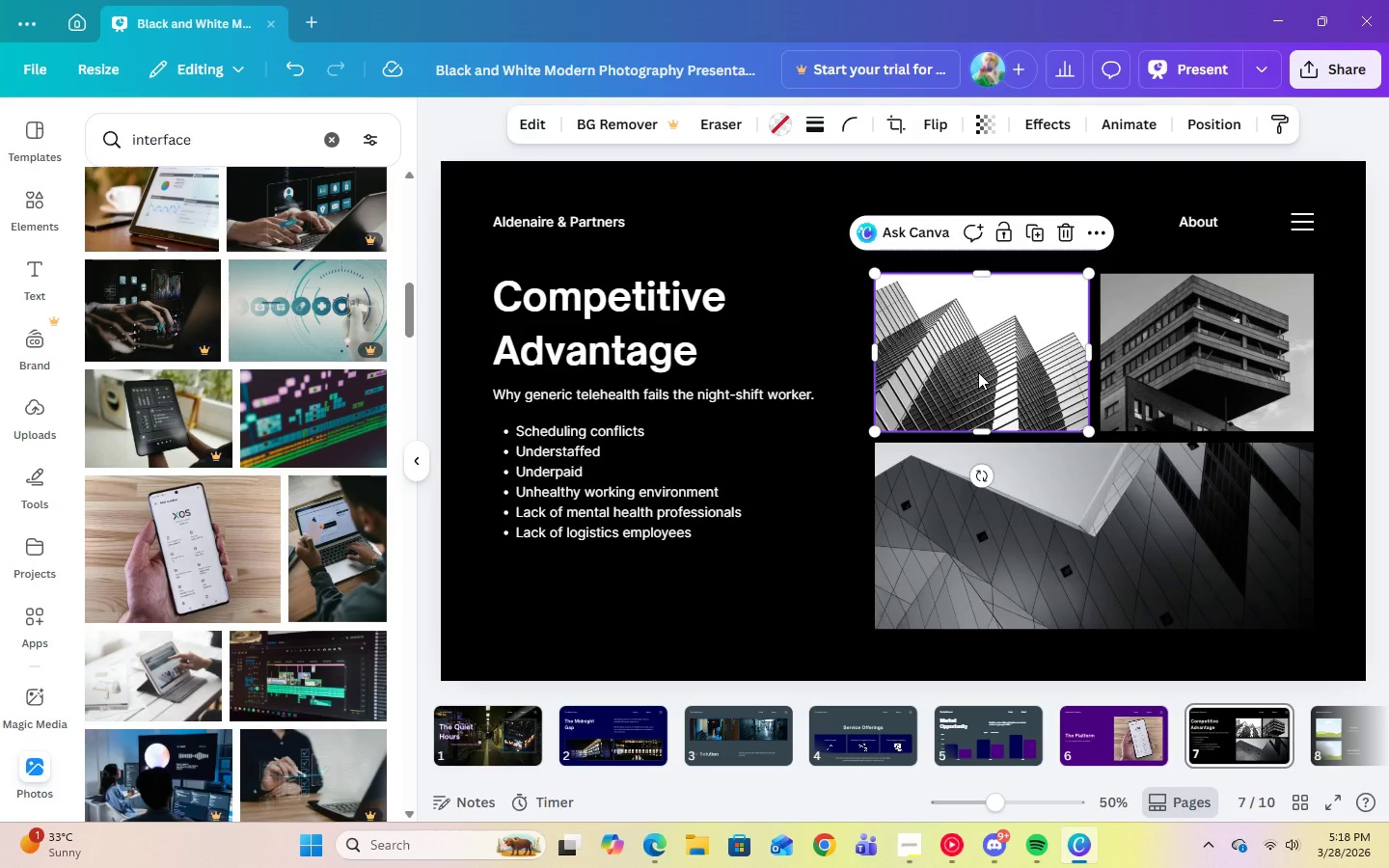 
key(Delete)
 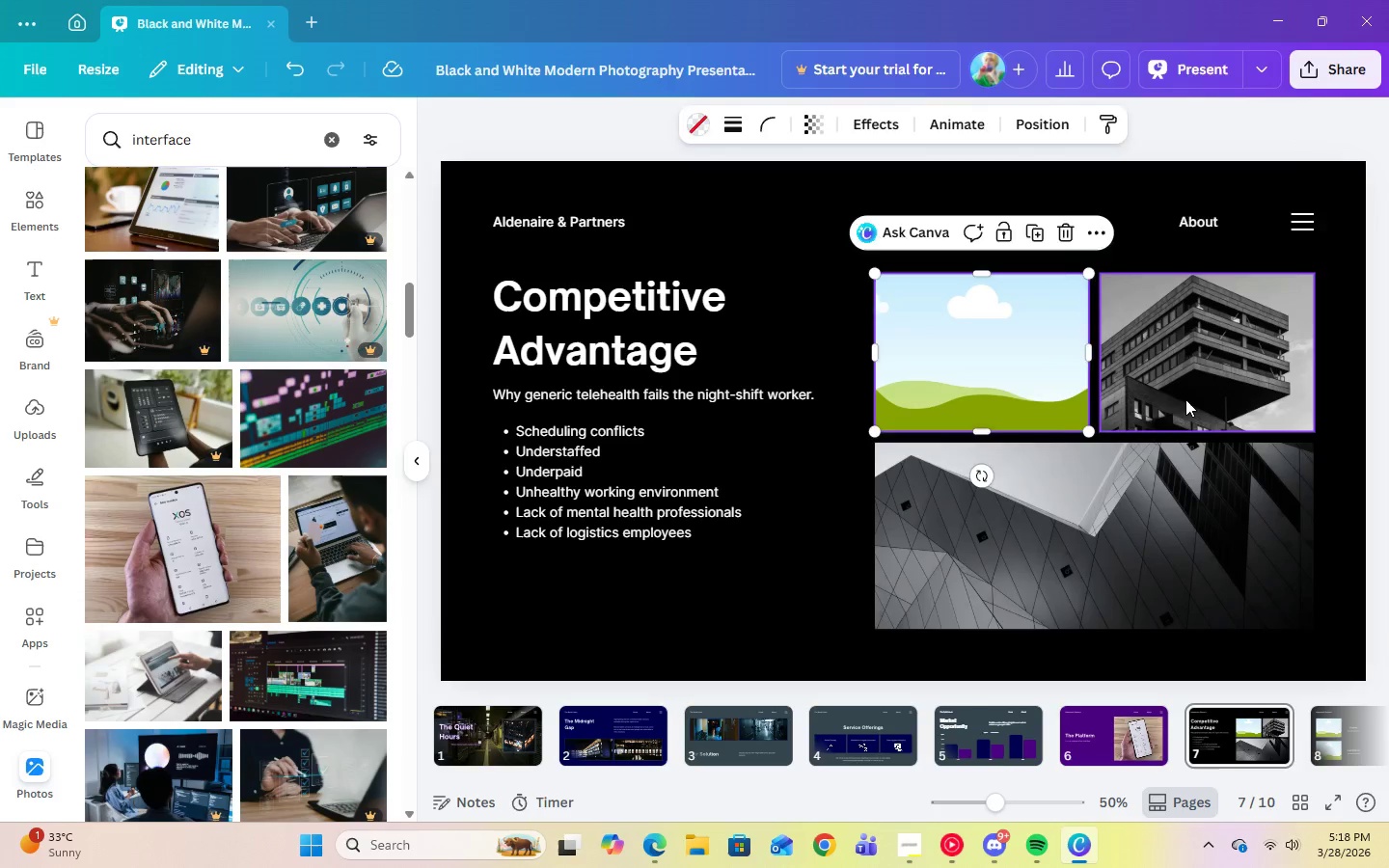 
left_click([1185, 399])
 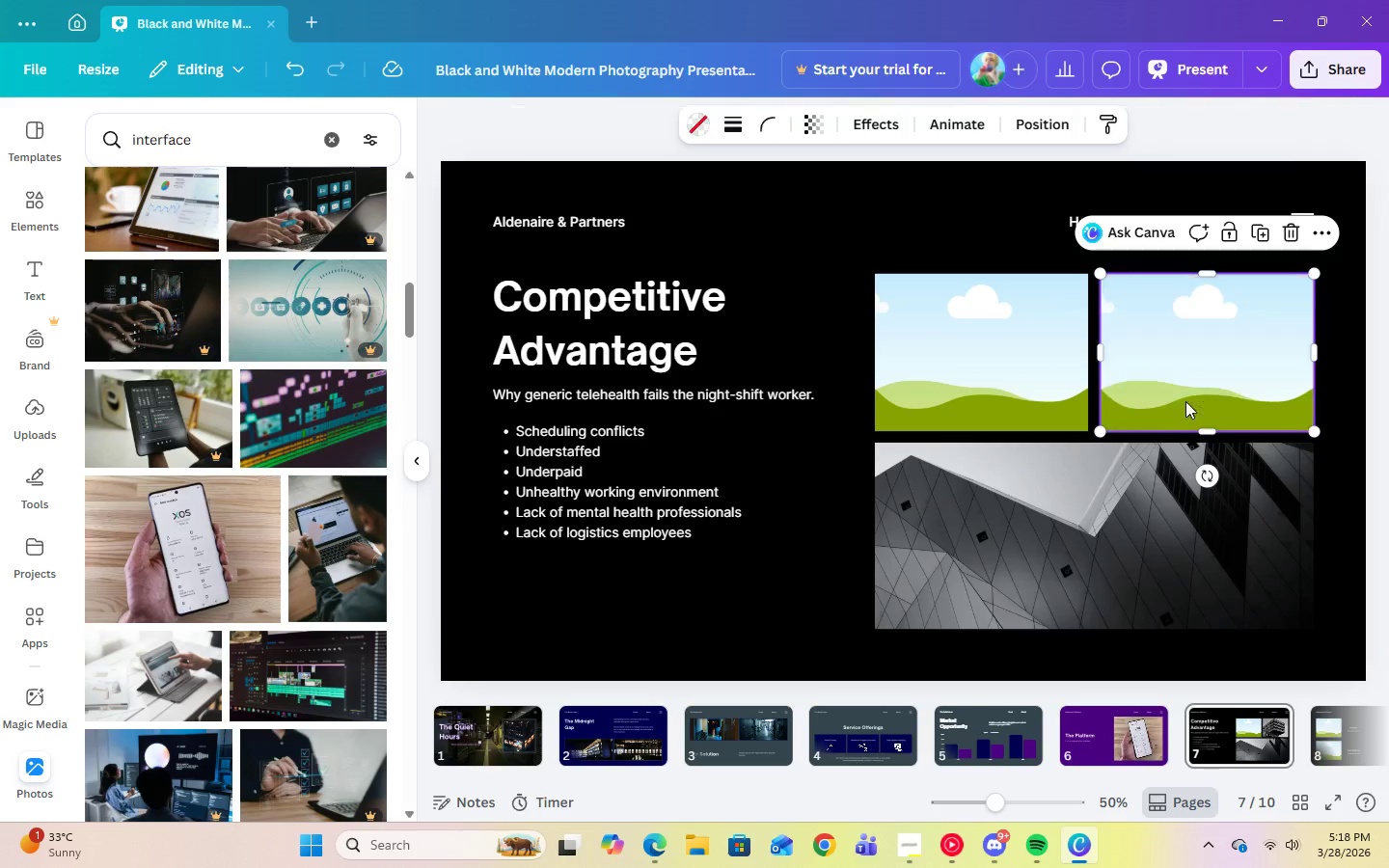 
key(Delete)
 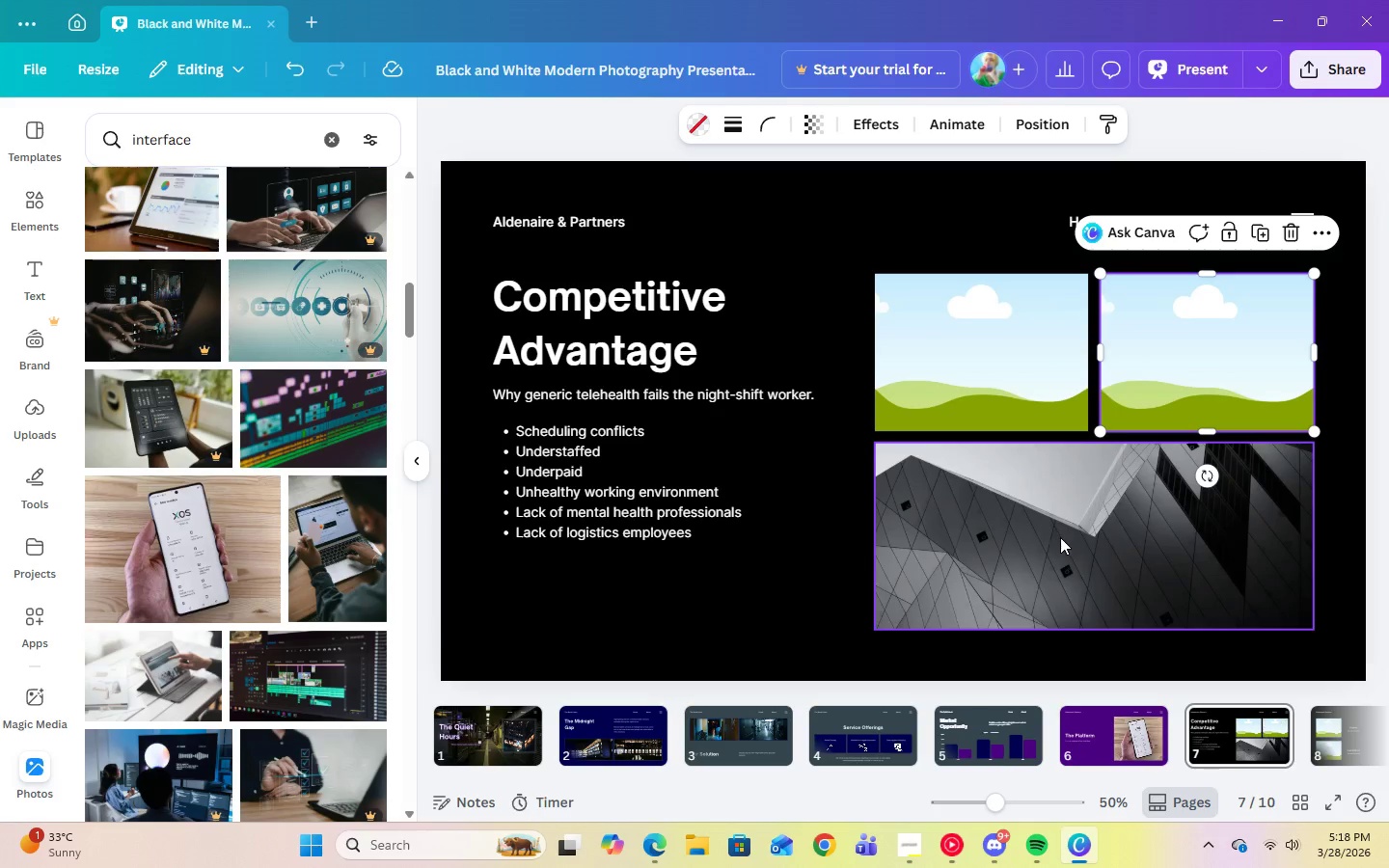 
left_click([1060, 537])
 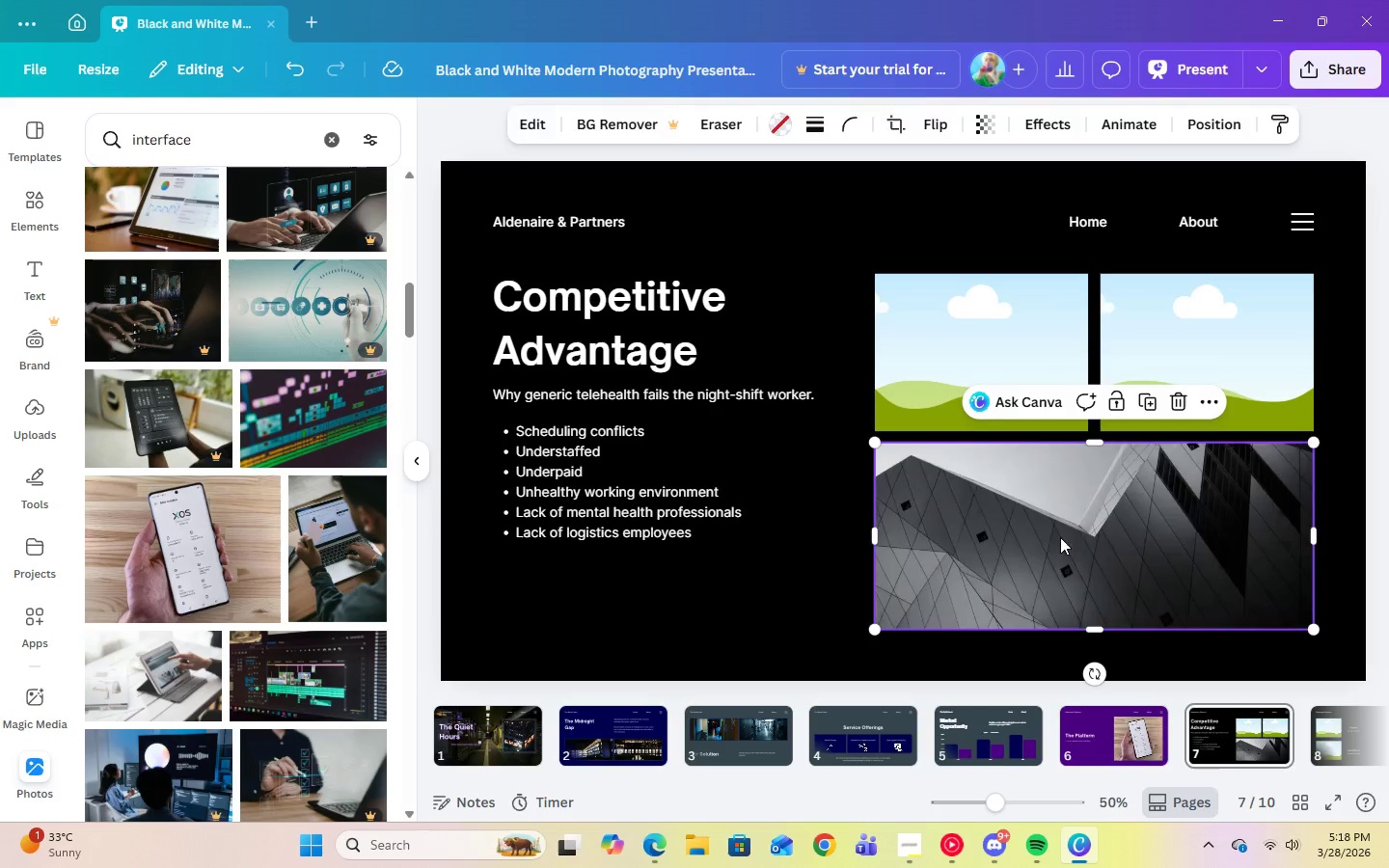 
key(Delete)
 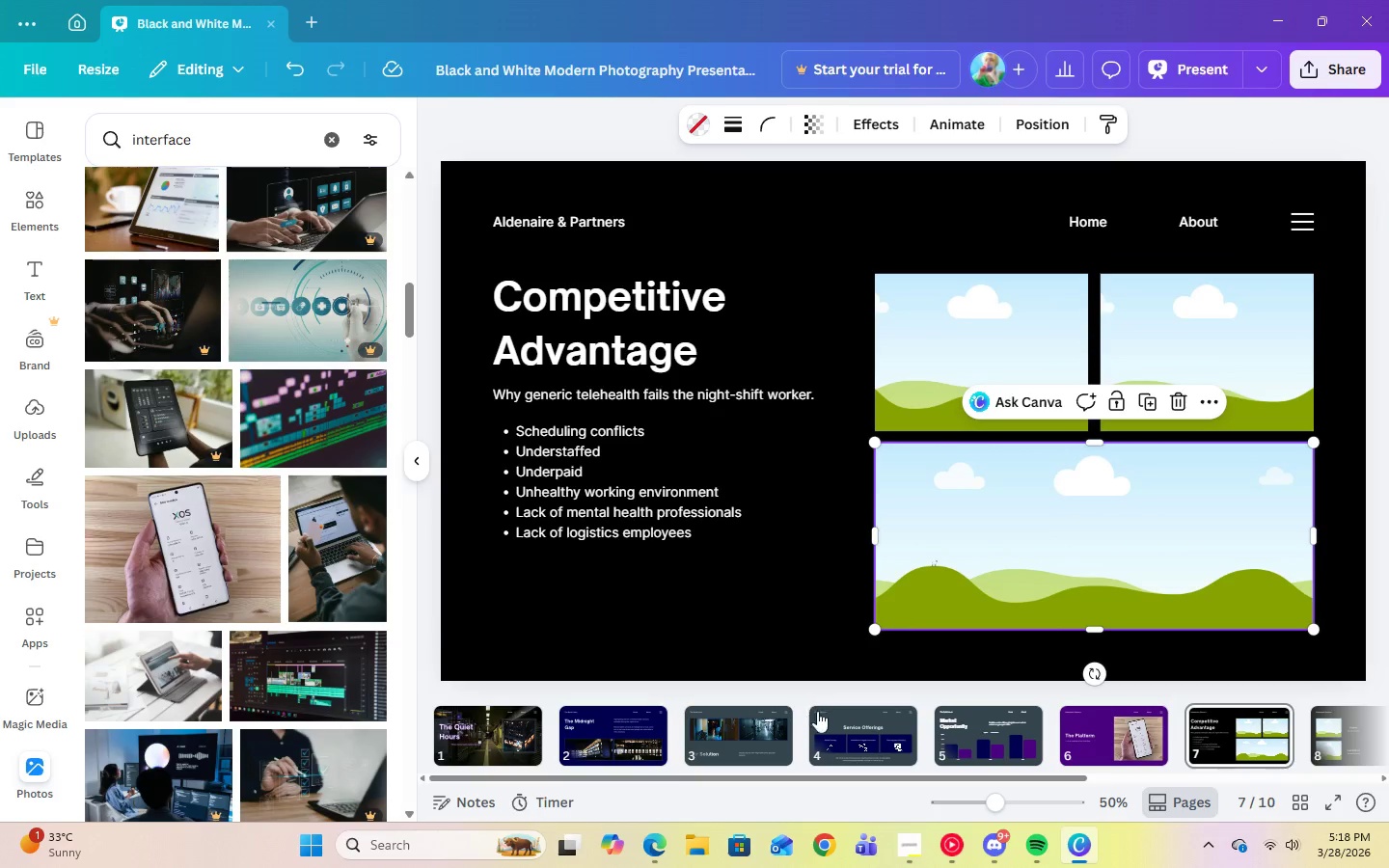 
left_click([843, 716])
 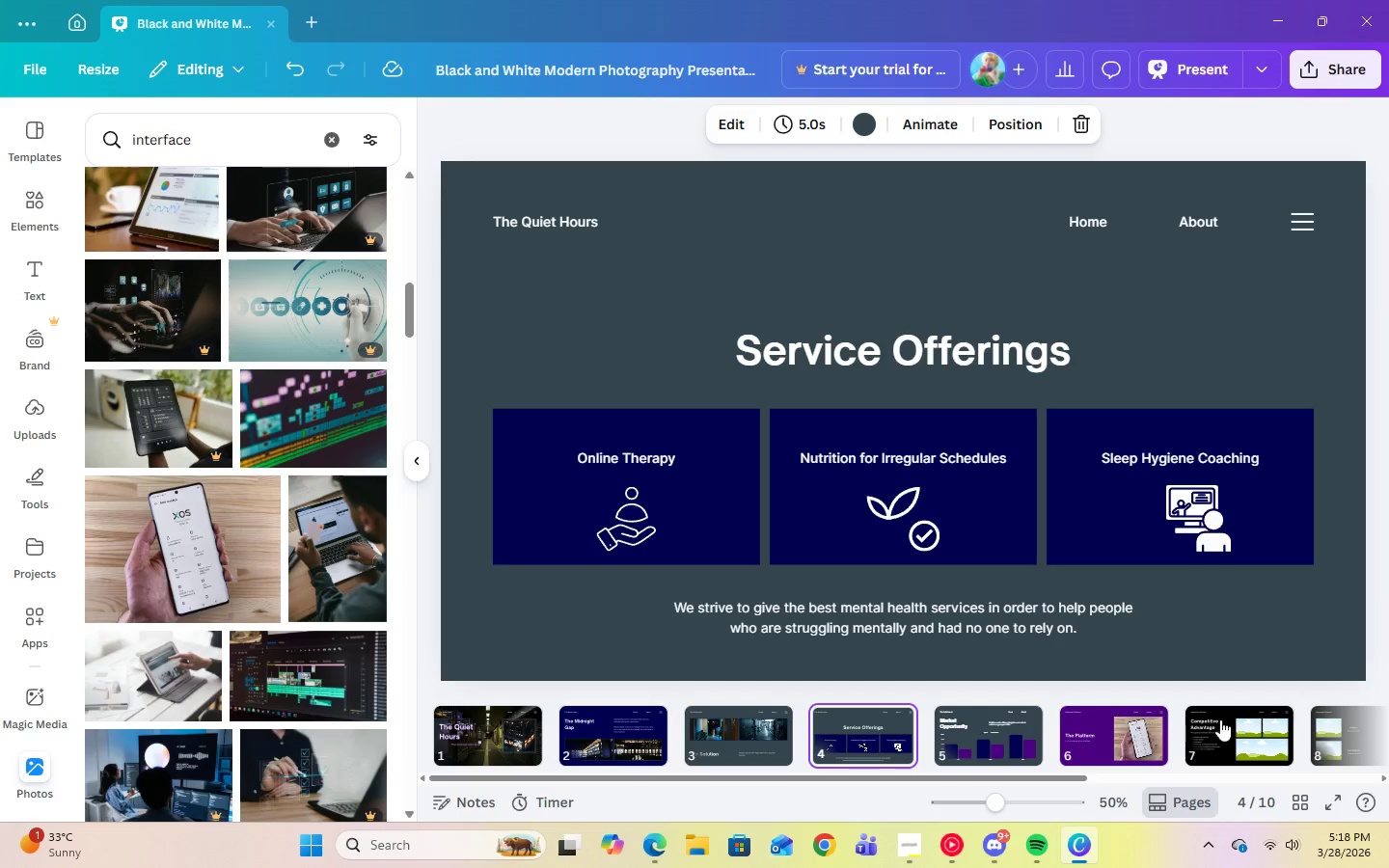 
left_click([1269, 726])
 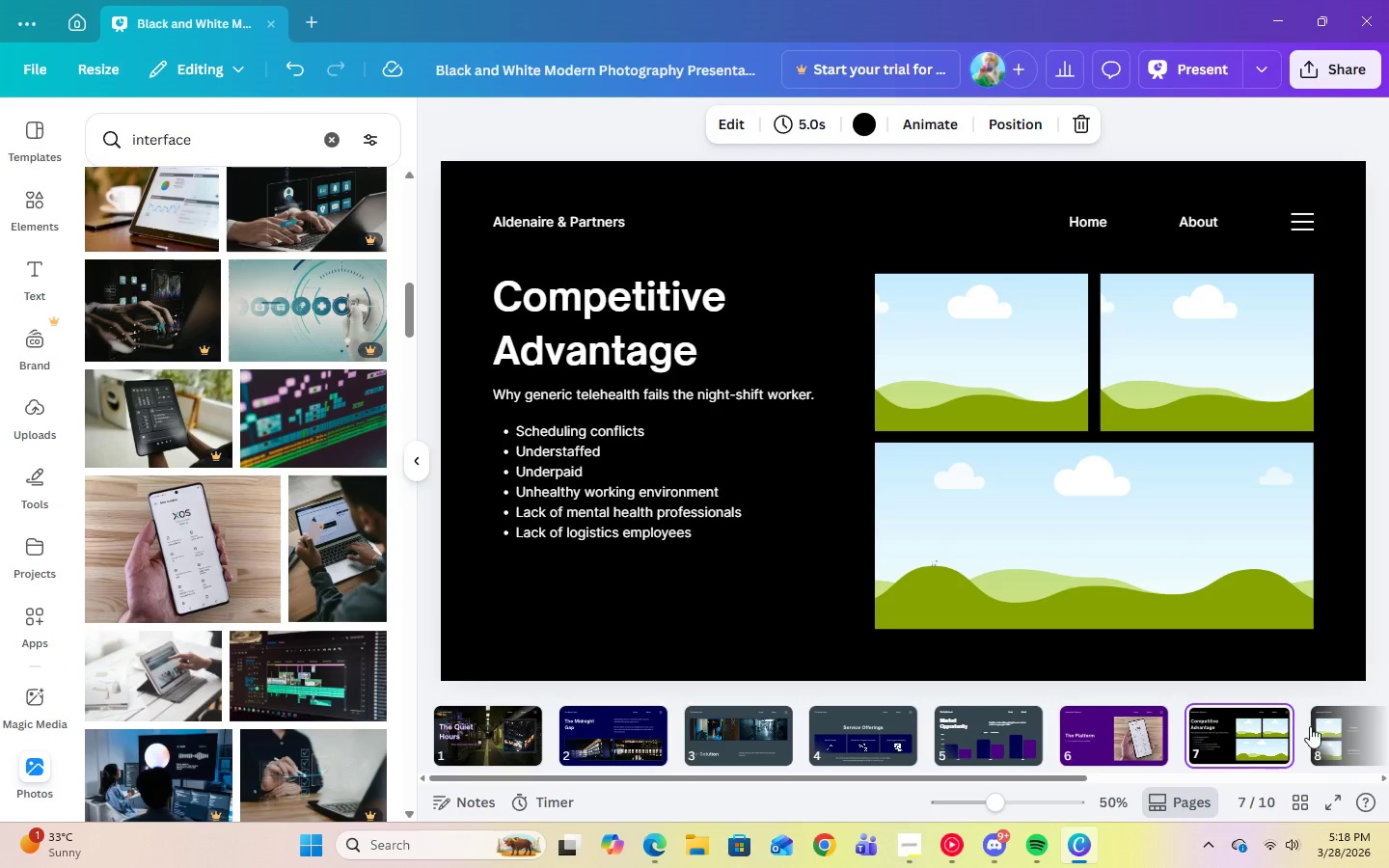 
left_click([1319, 730])
 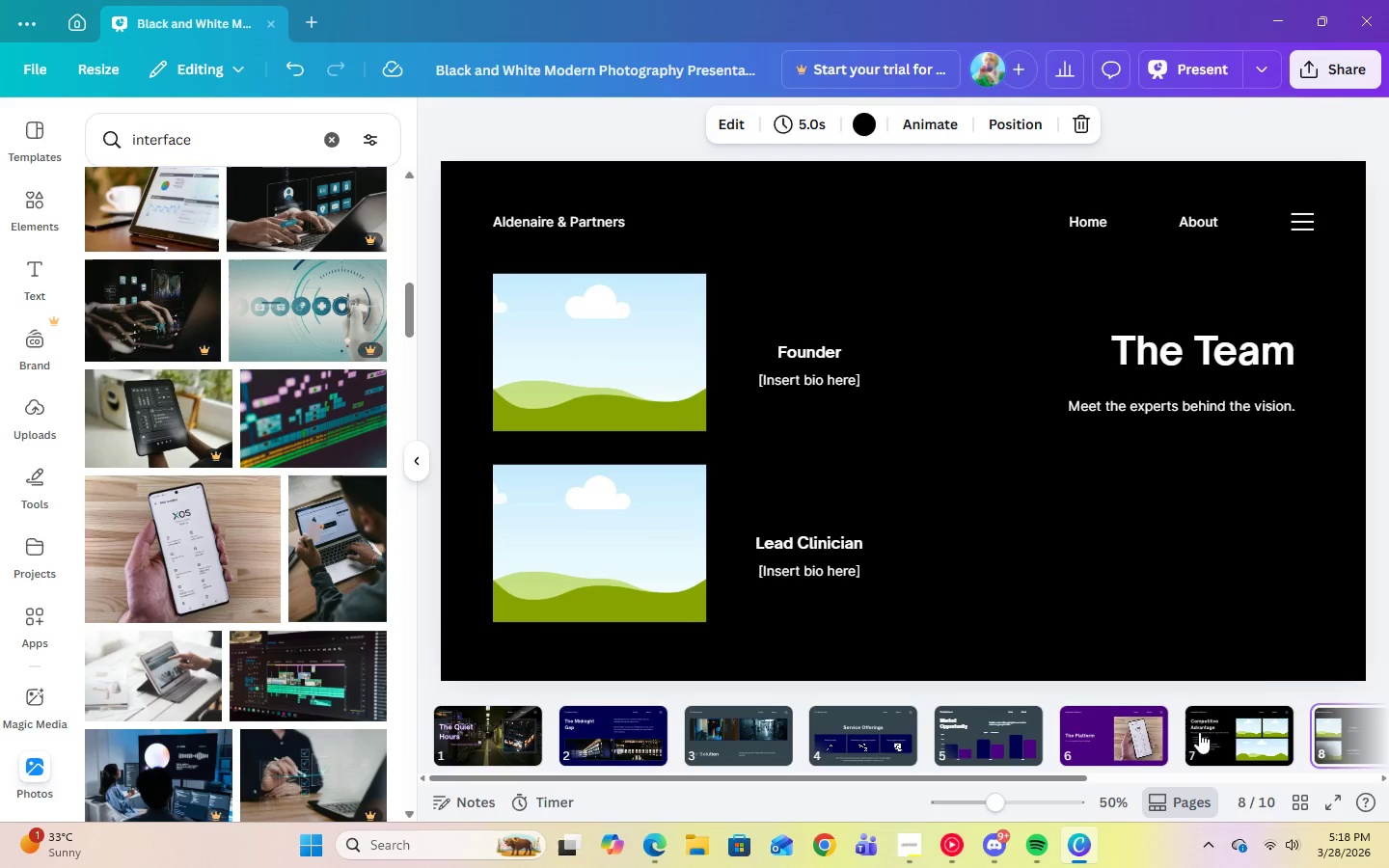 
left_click([1196, 737])
 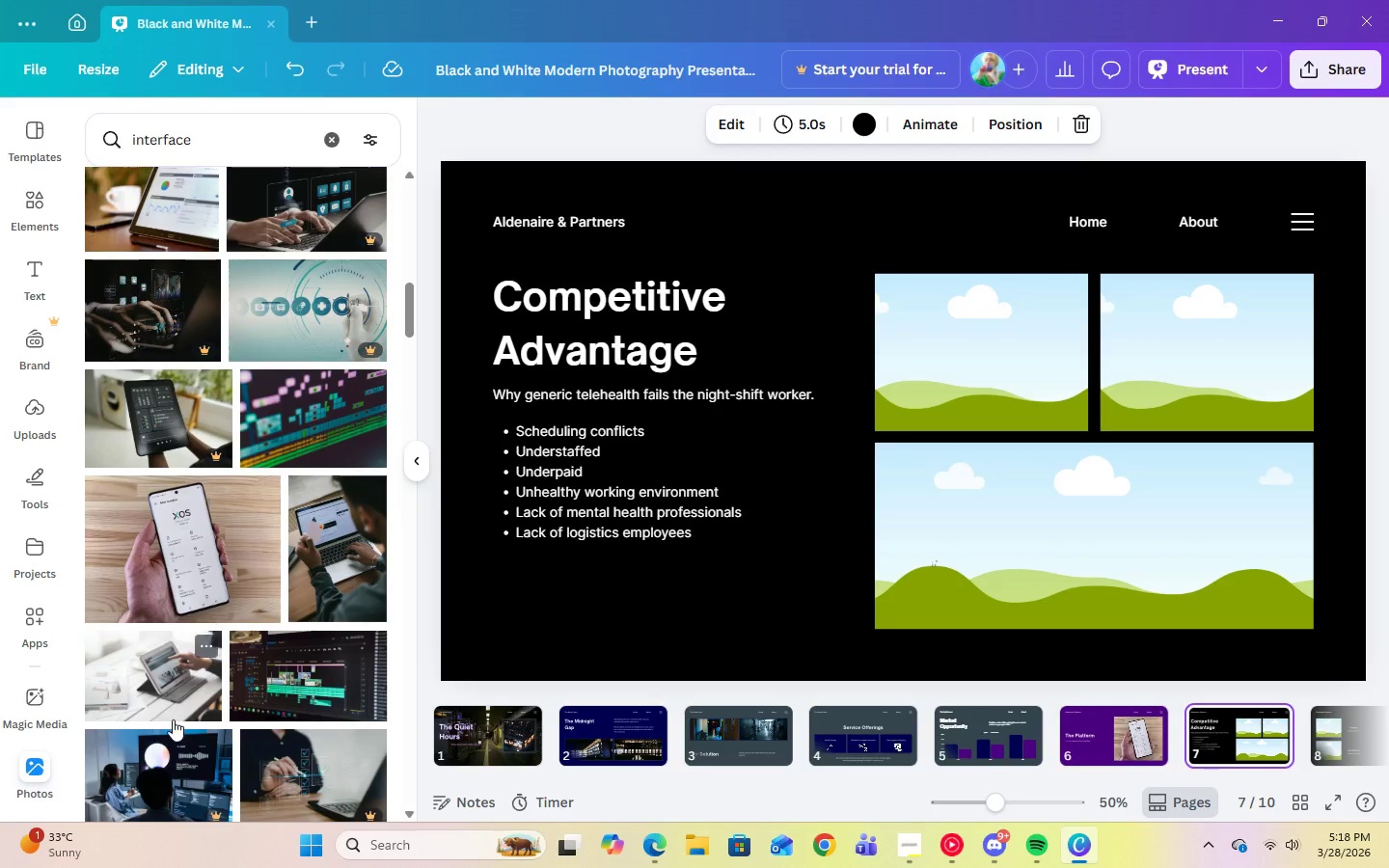 
scroll: coordinate [183, 717], scroll_direction: down, amount: 2.0
 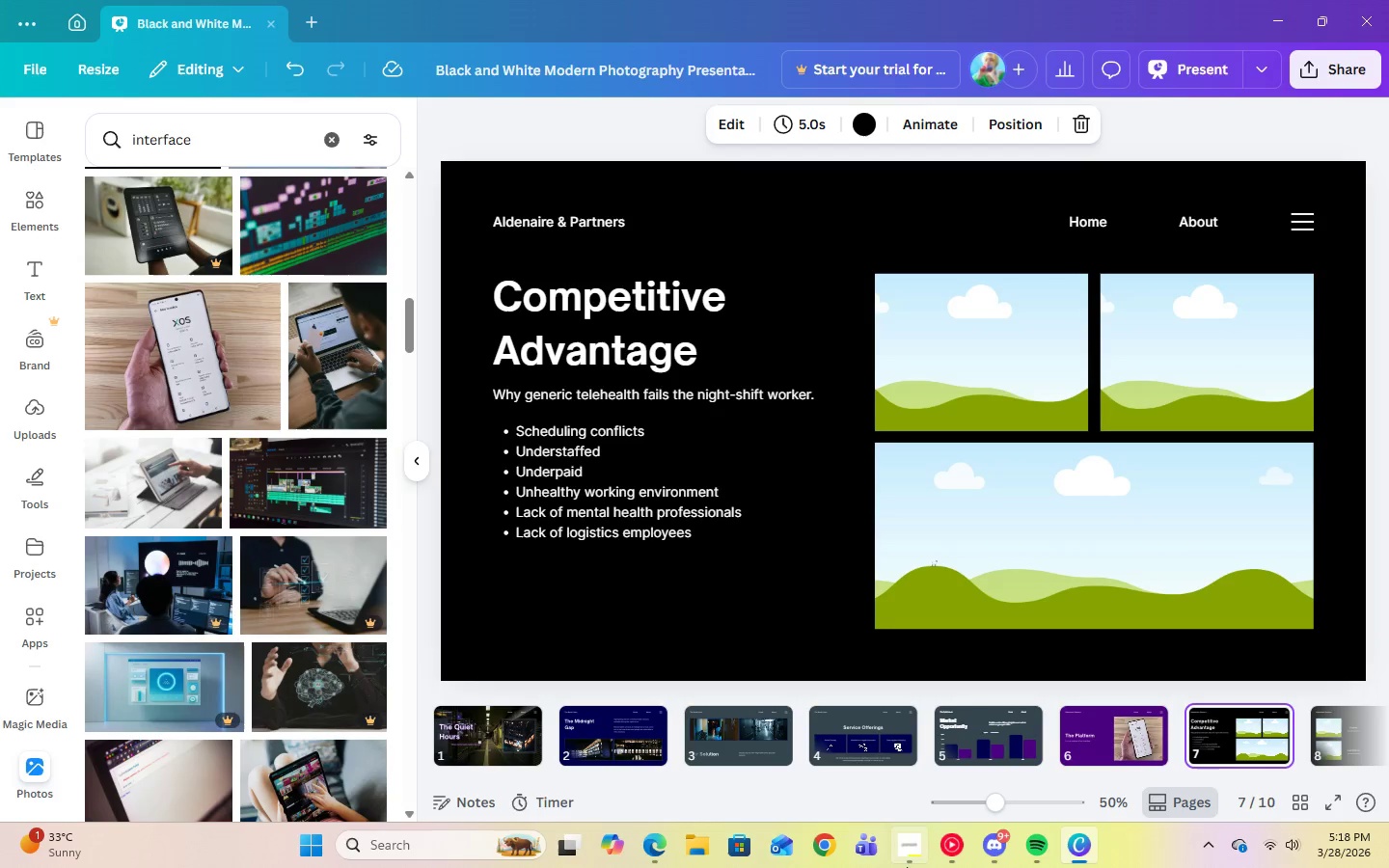 
left_click([925, 864])